 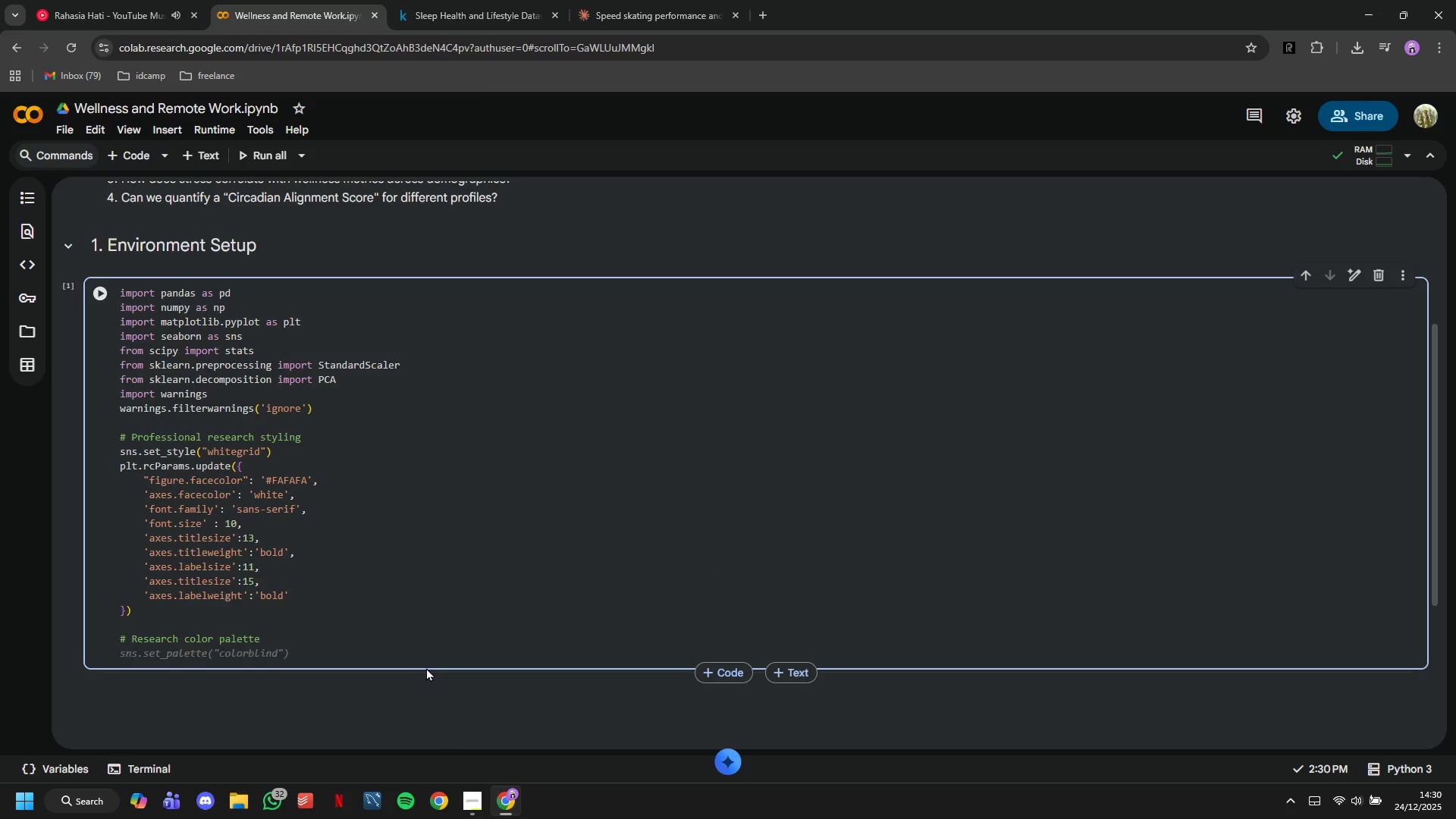 
mouse_move([163, 11])
 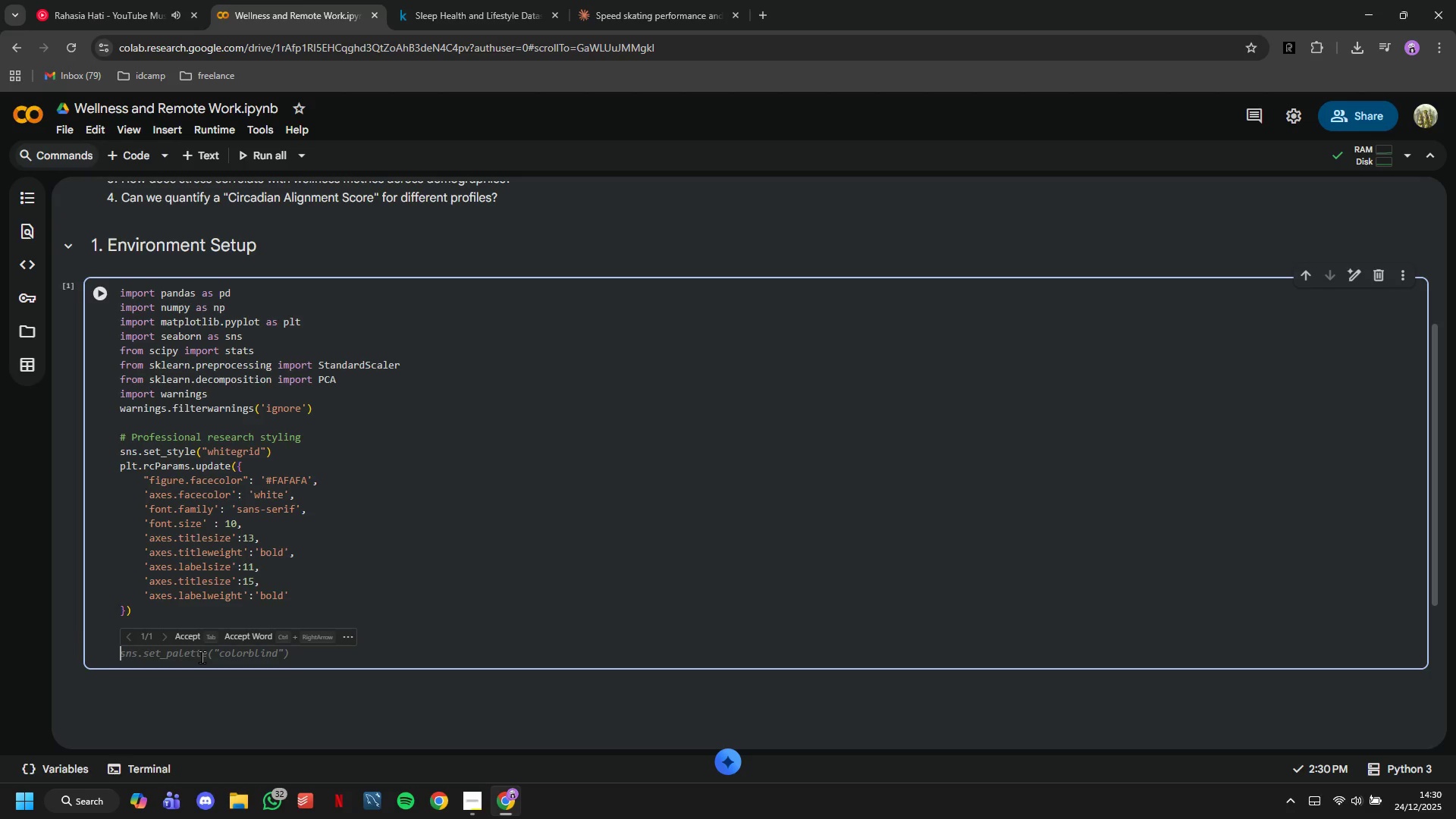 
type(RESEARCH_PALETTE = {)
 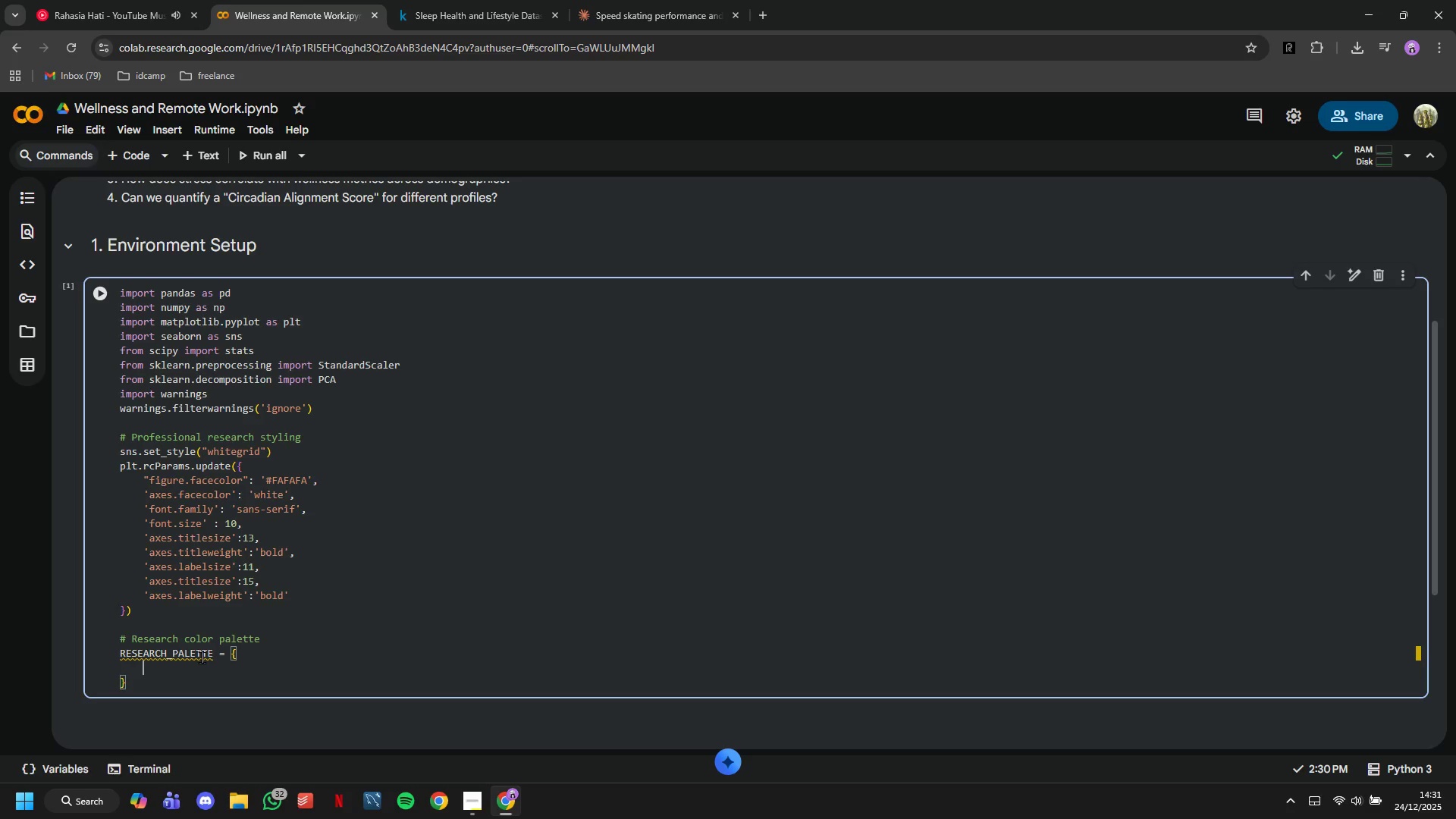 
 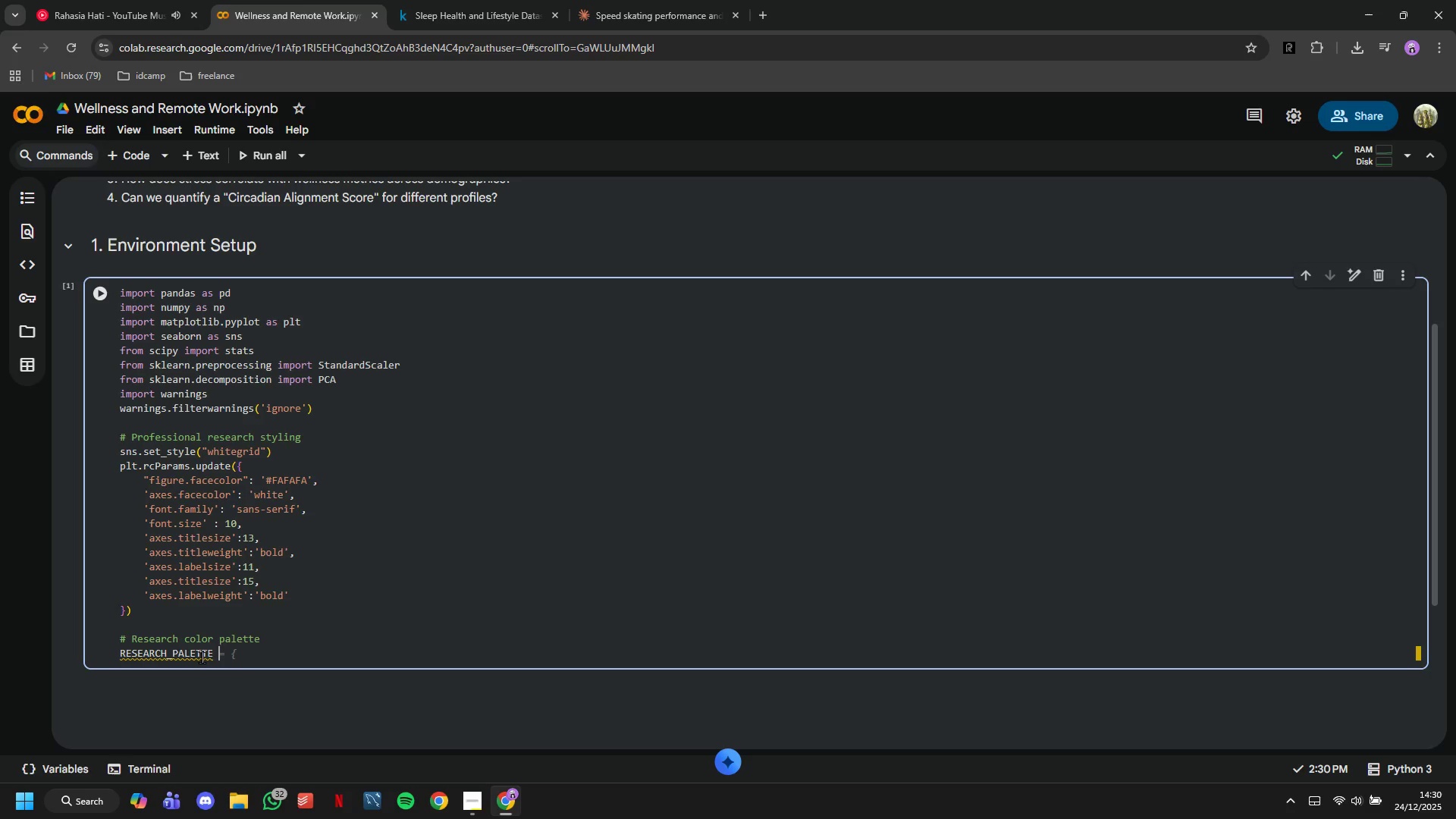 
key(Enter)
 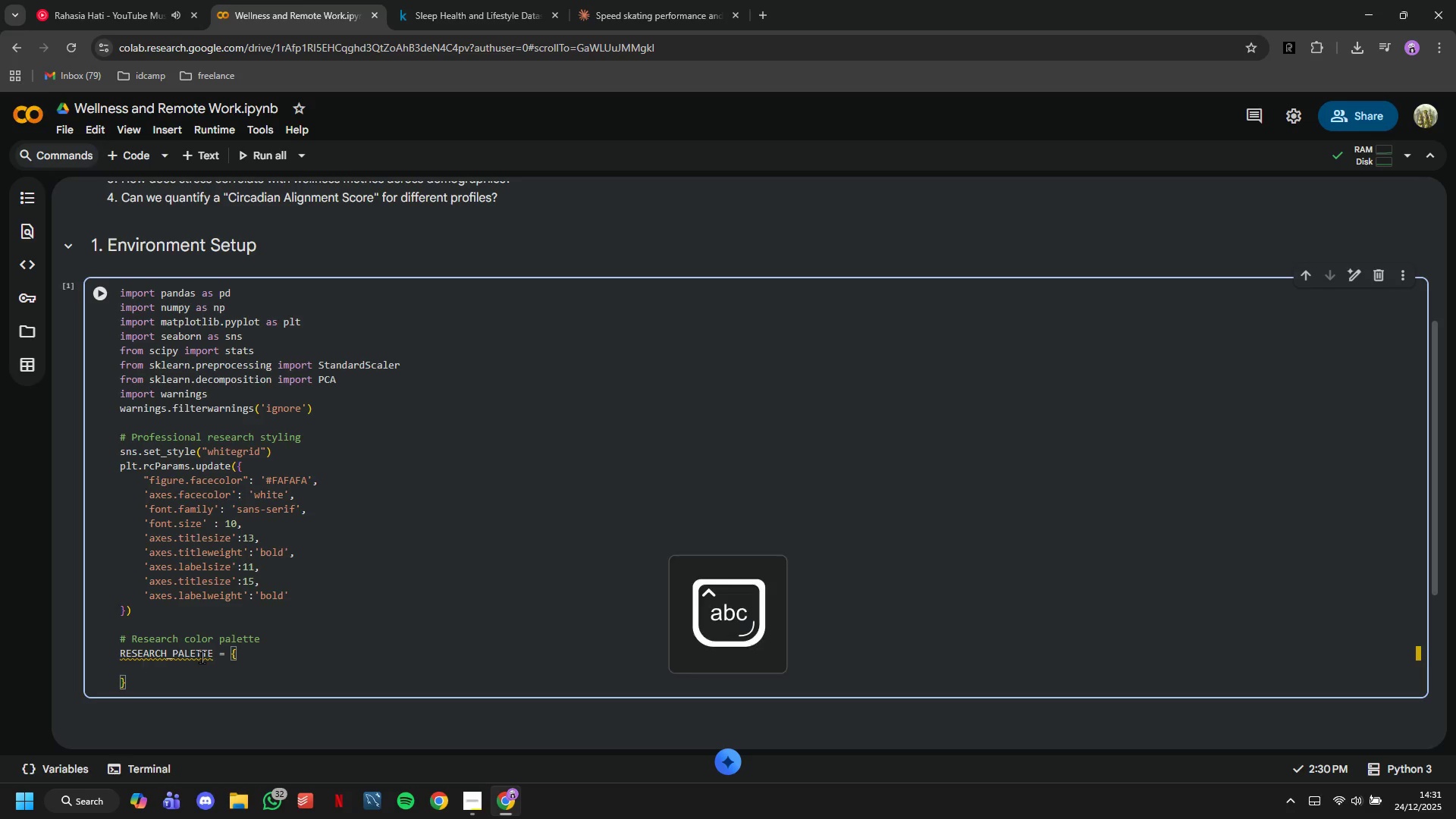 
type('primary)
 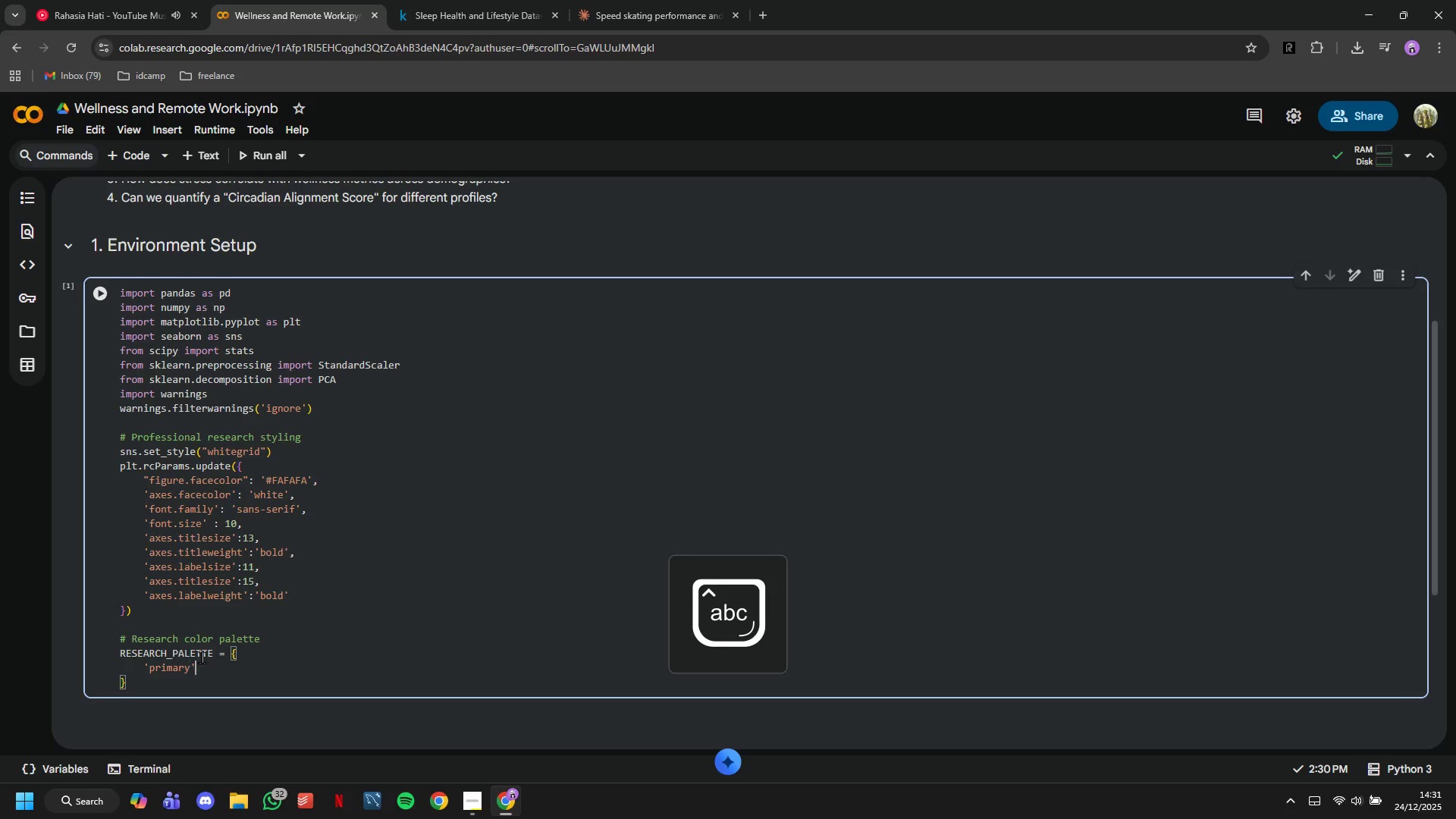 
key(ArrowRight)
 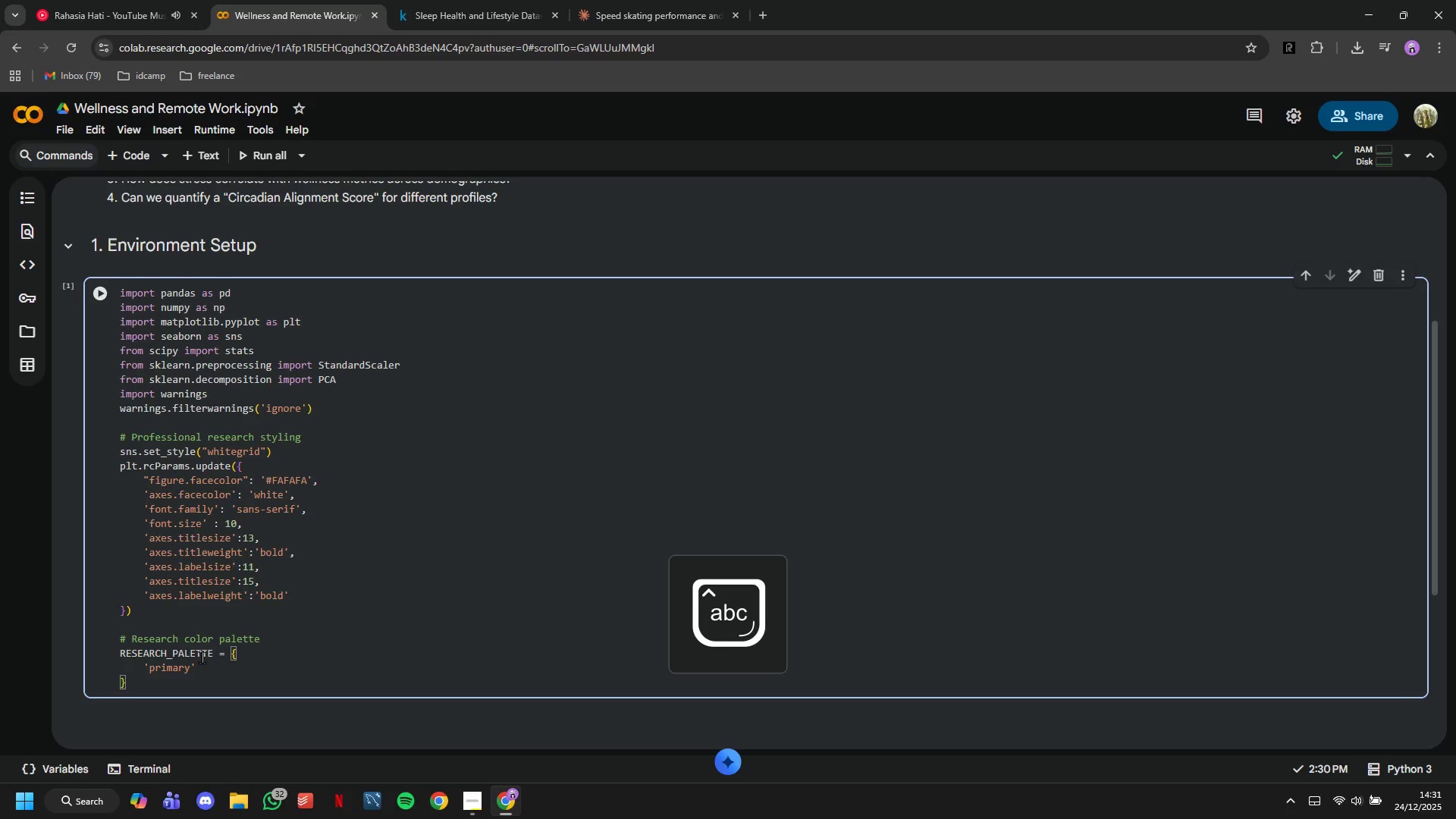 
type(: '#2e)
key(Backspace)
type(E3)
key(Backspace)
type(4053)
 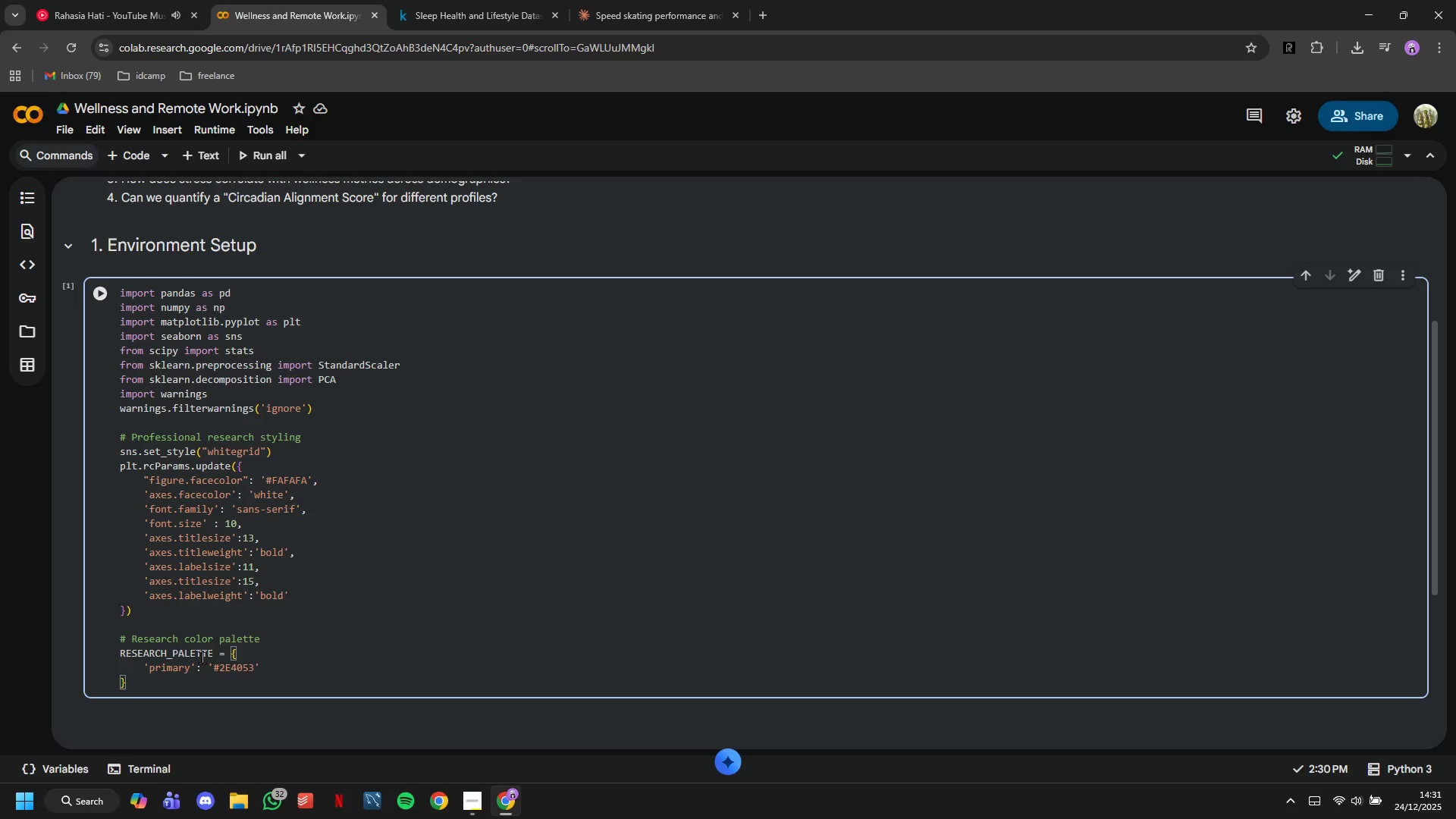 
key(ArrowRight)
 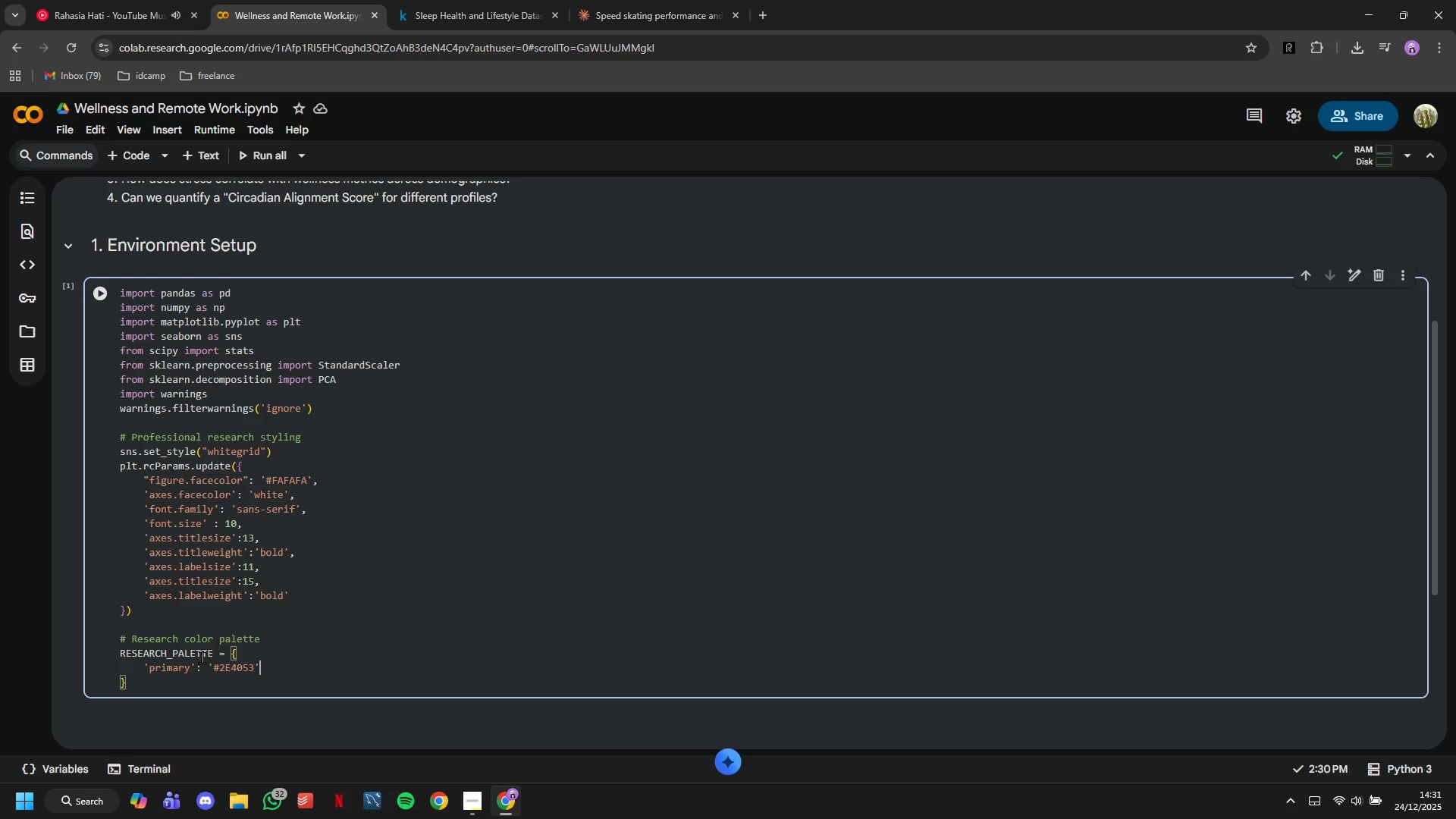 
key(Comma)
 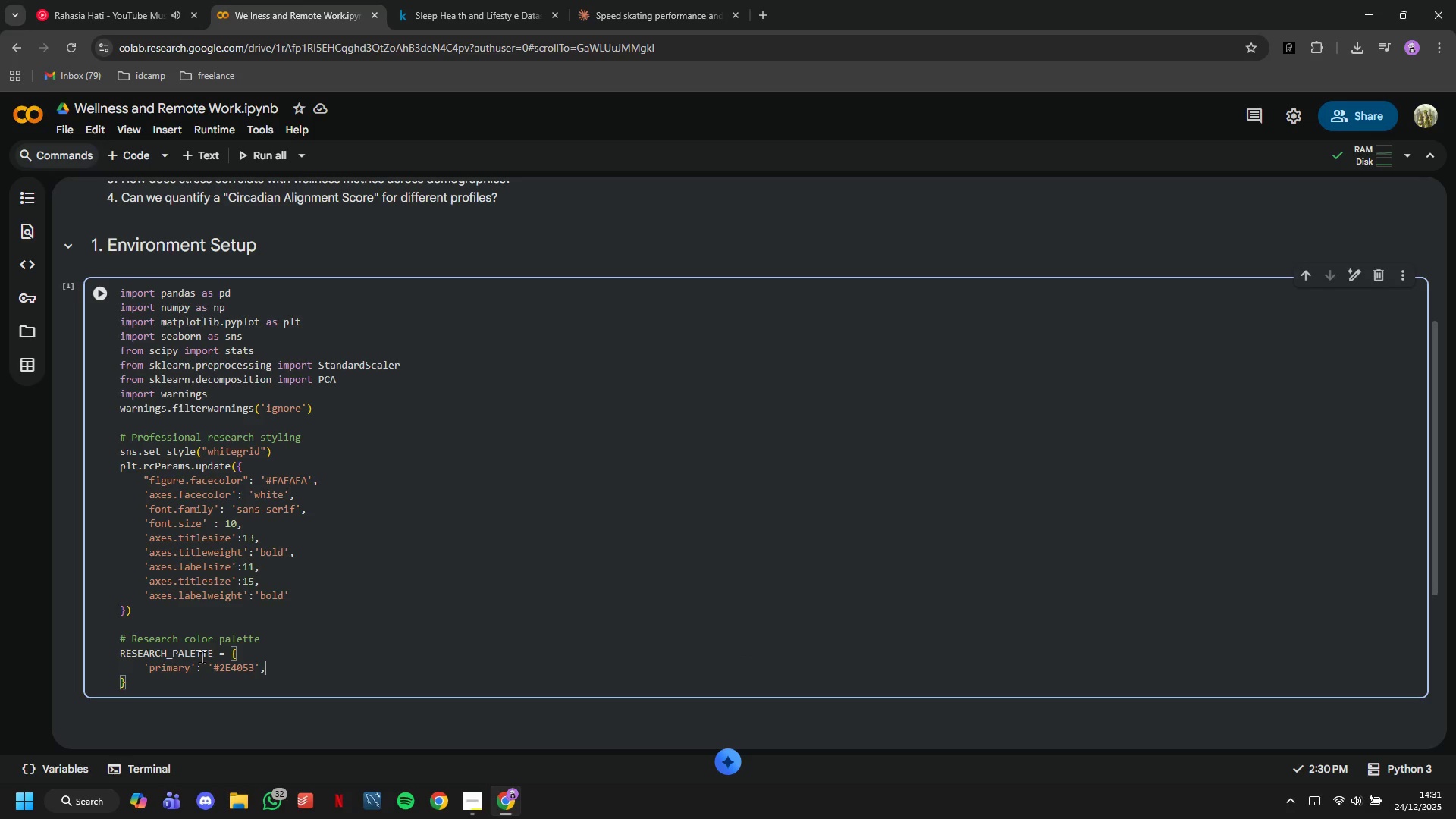 
key(Enter)
 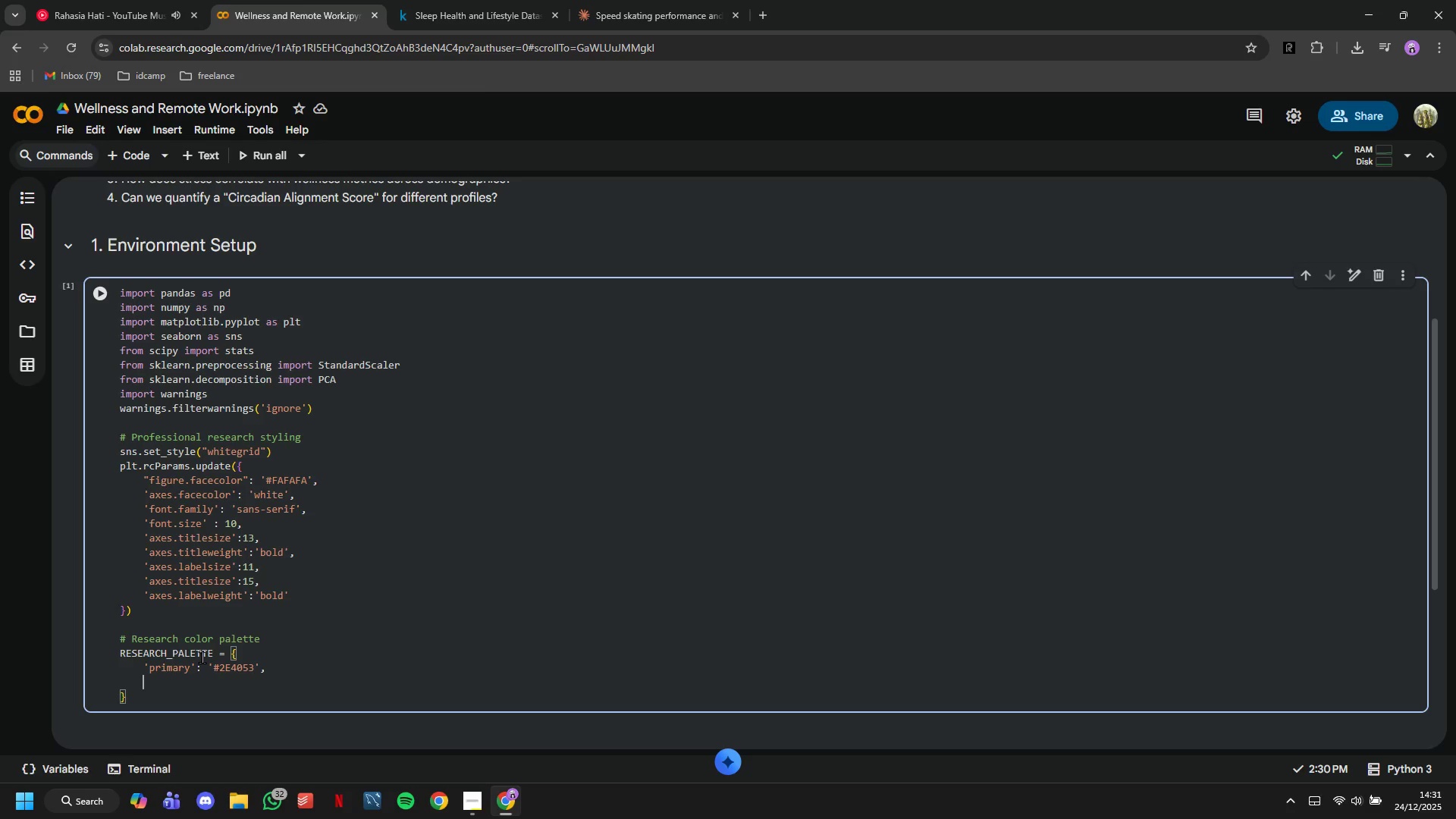 
key(CapsLock)
 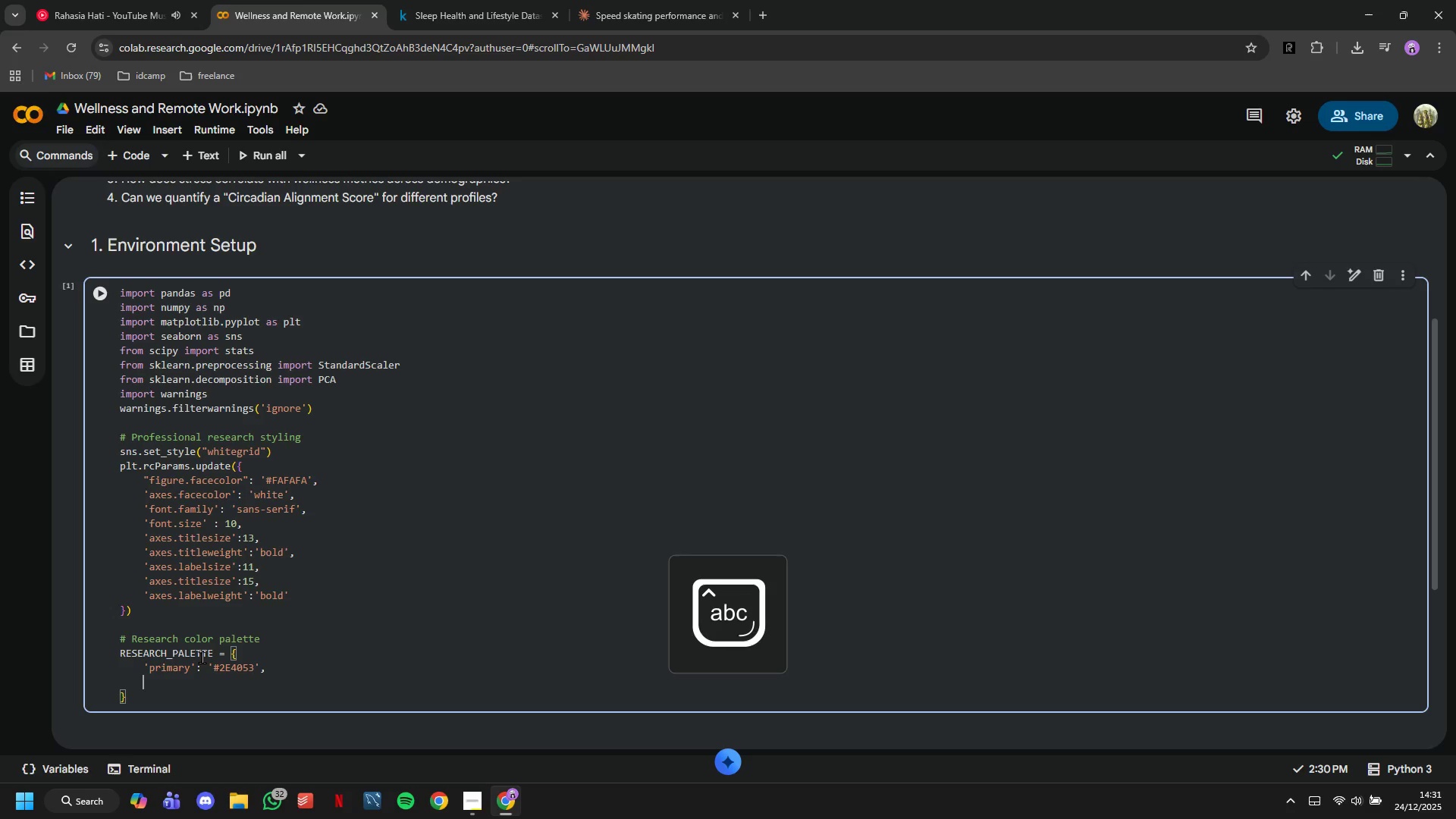 
key(Quote)
 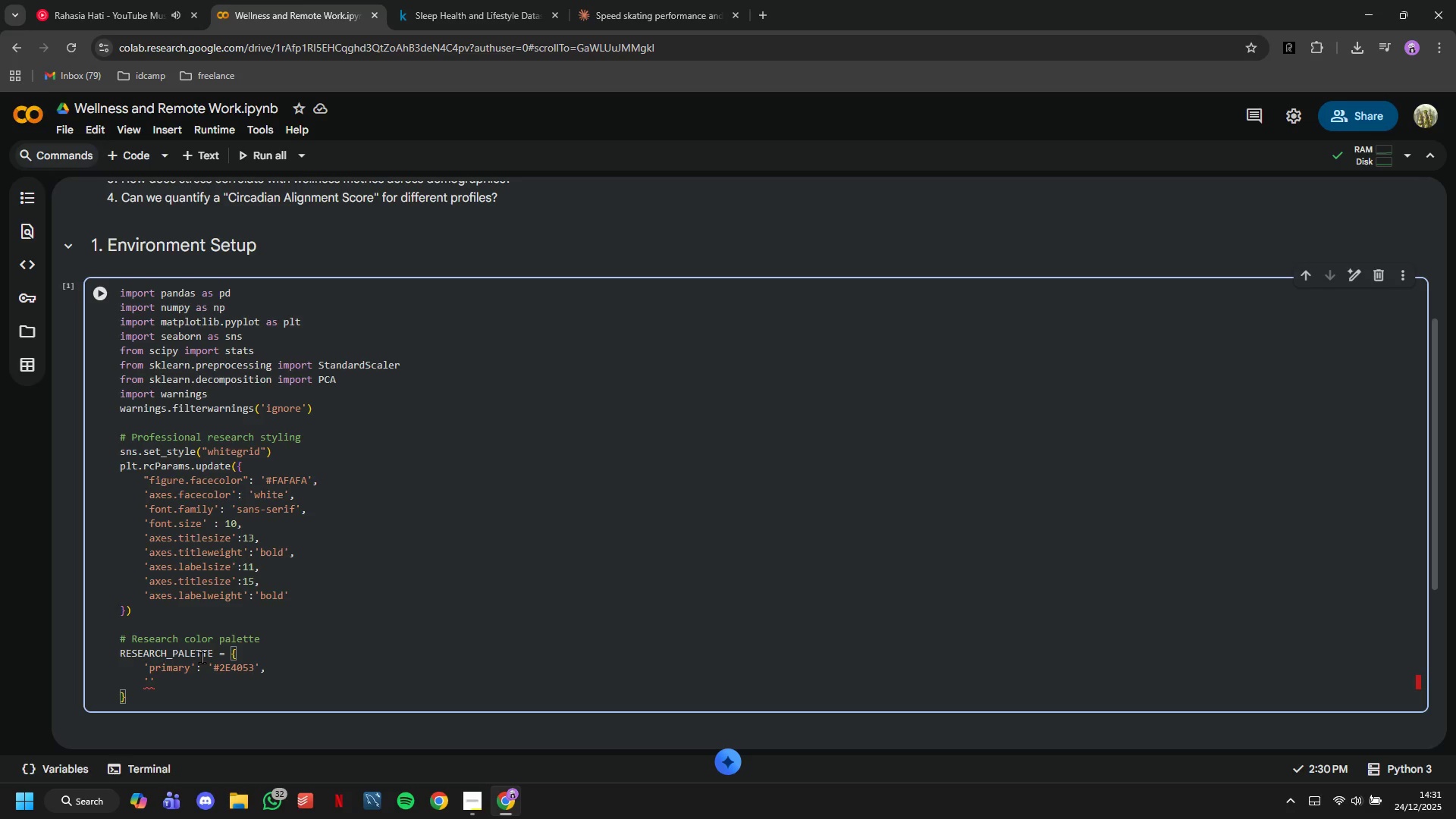 
type(secondary)
 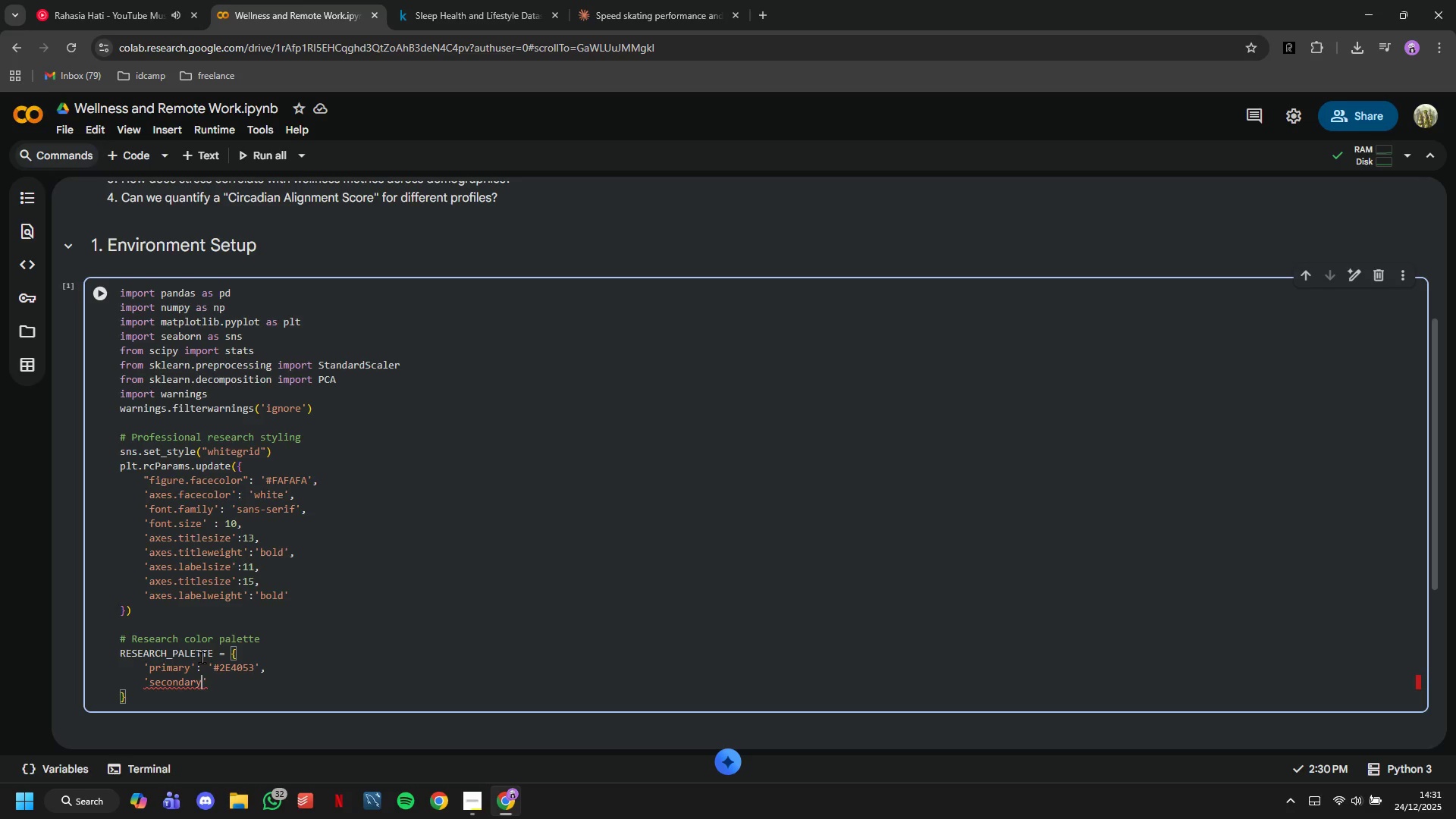 
key(ArrowRight)
 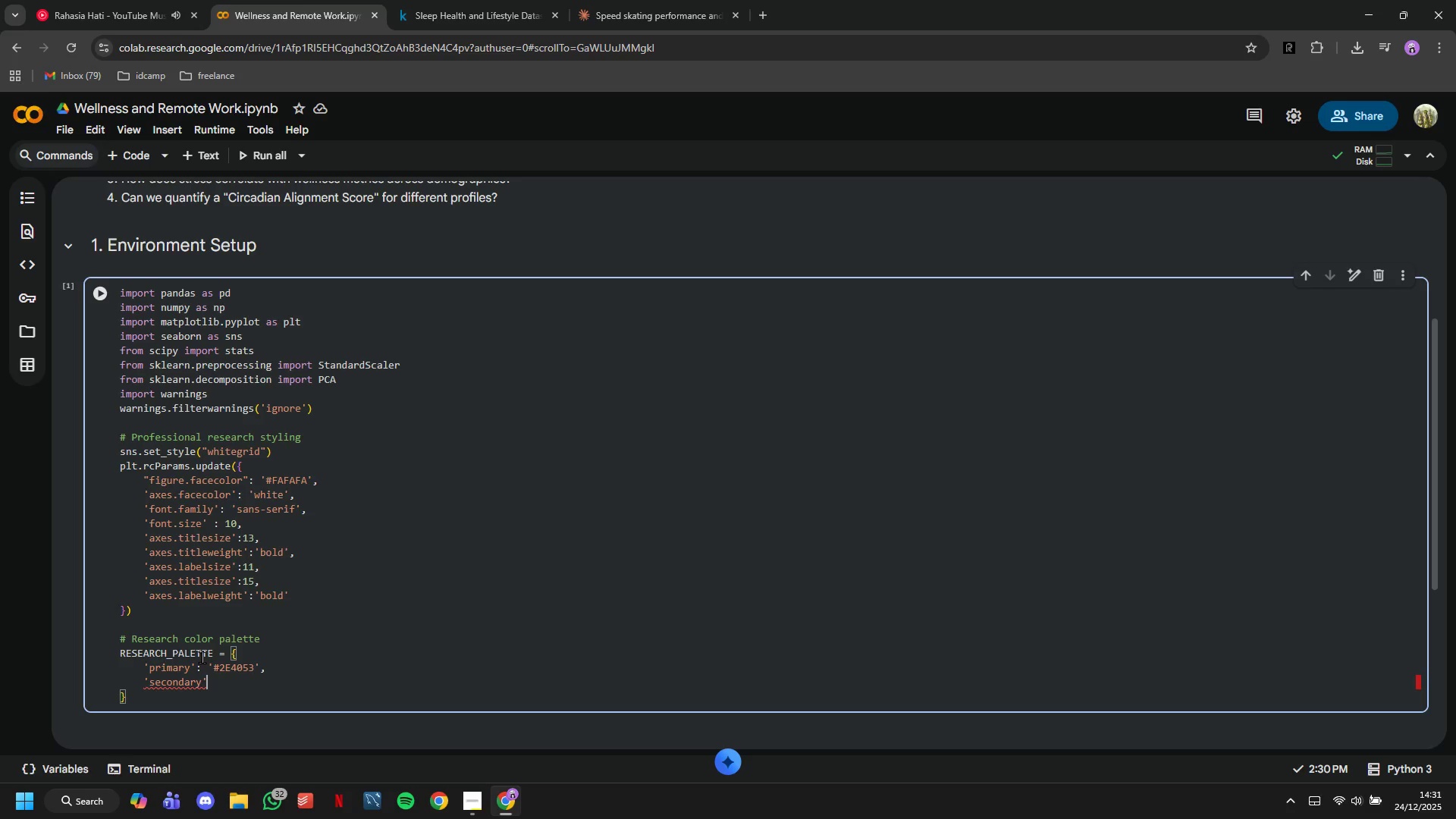 
type(L)
key(Backspace)
type(:'#5DADE2)
 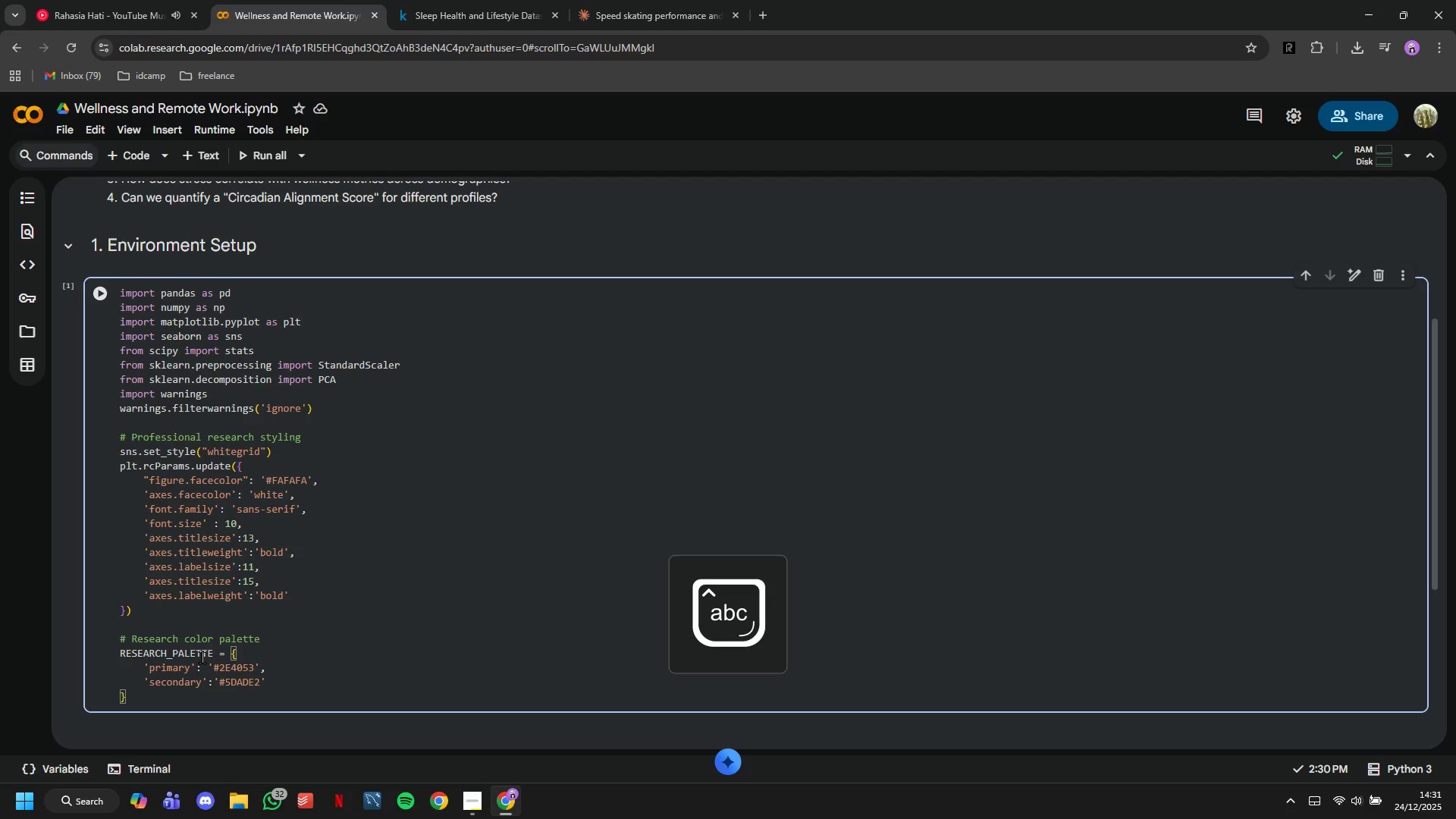 
 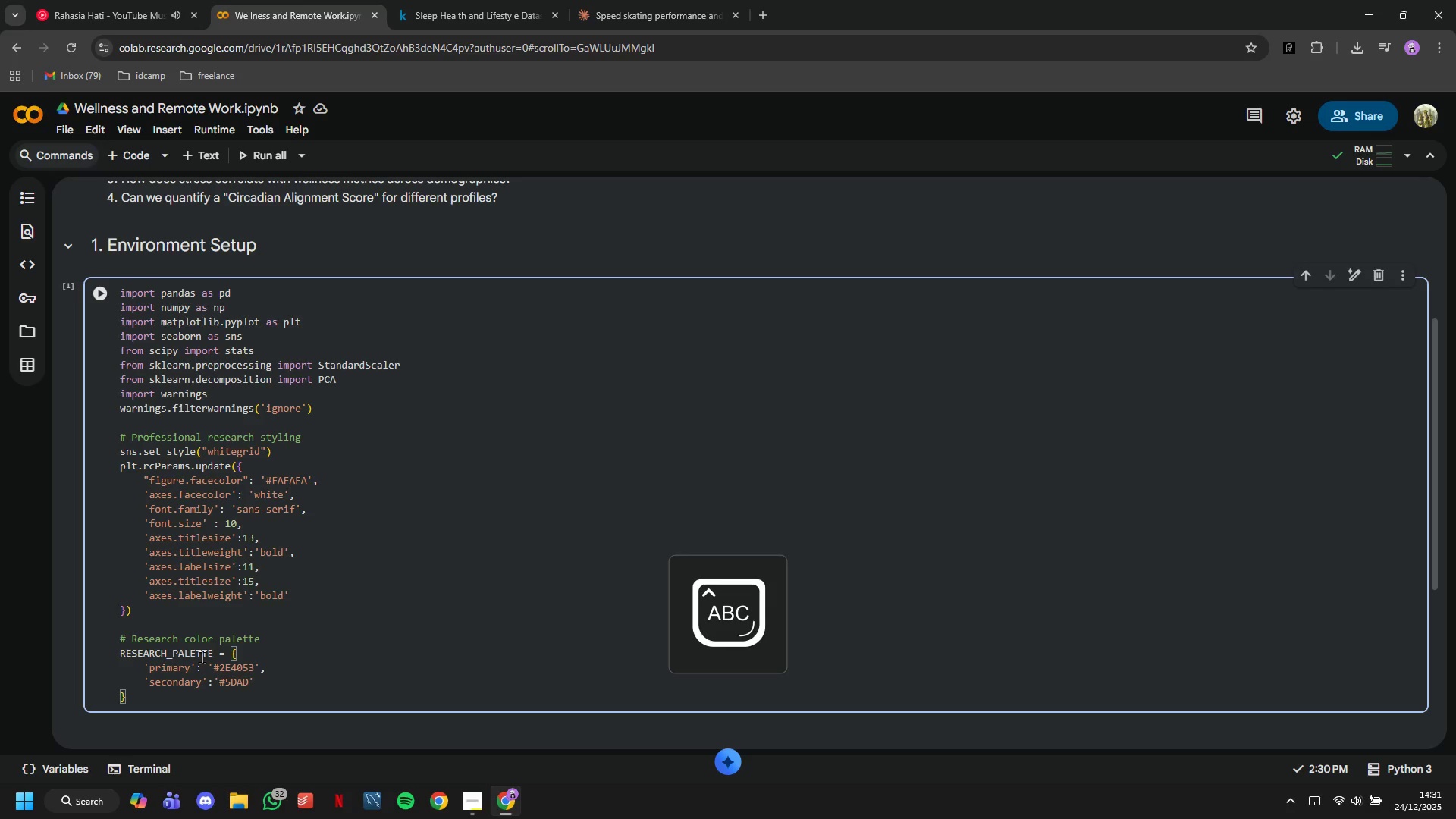 
key(ArrowRight)
 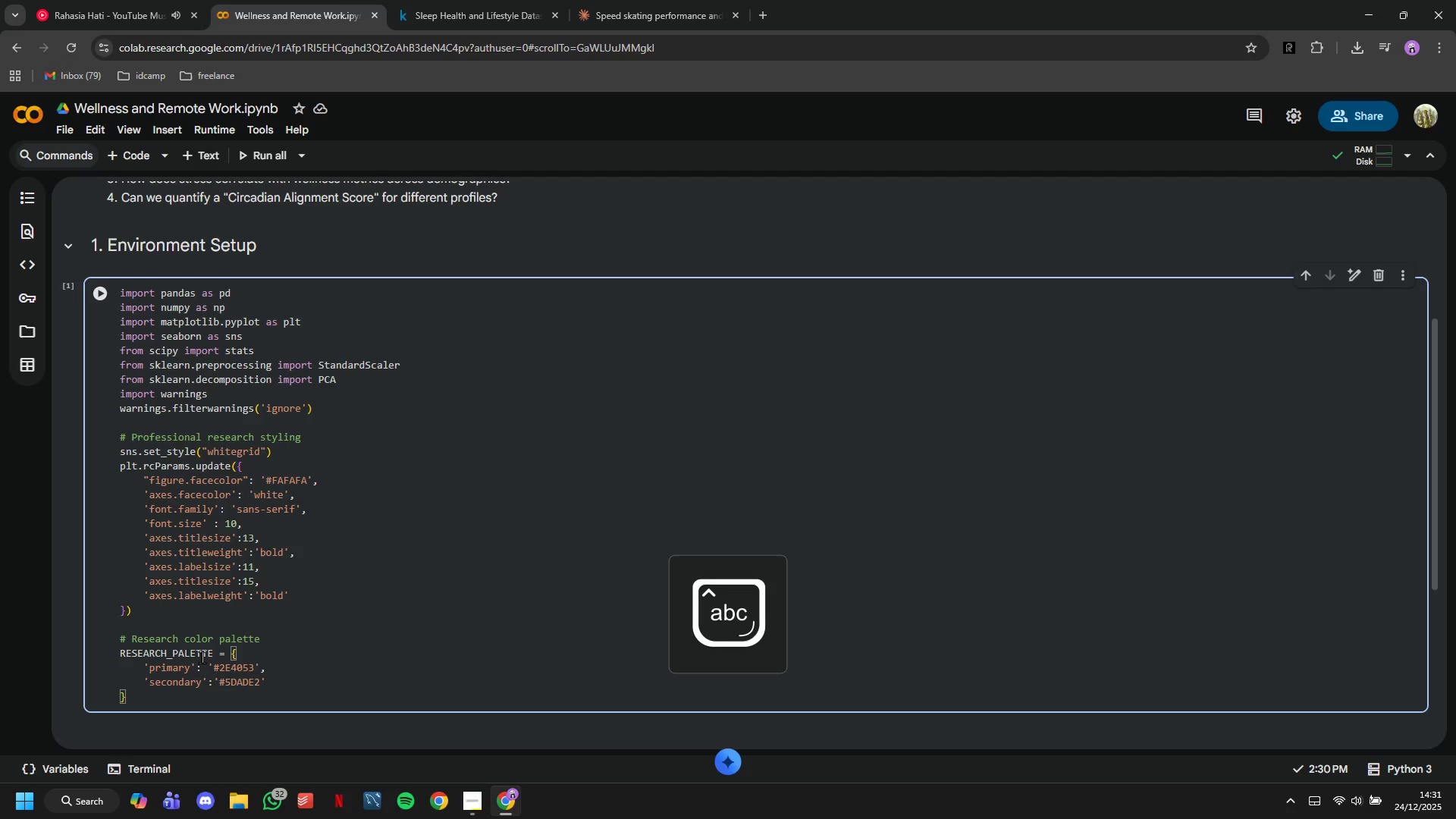 
key(Comma)
 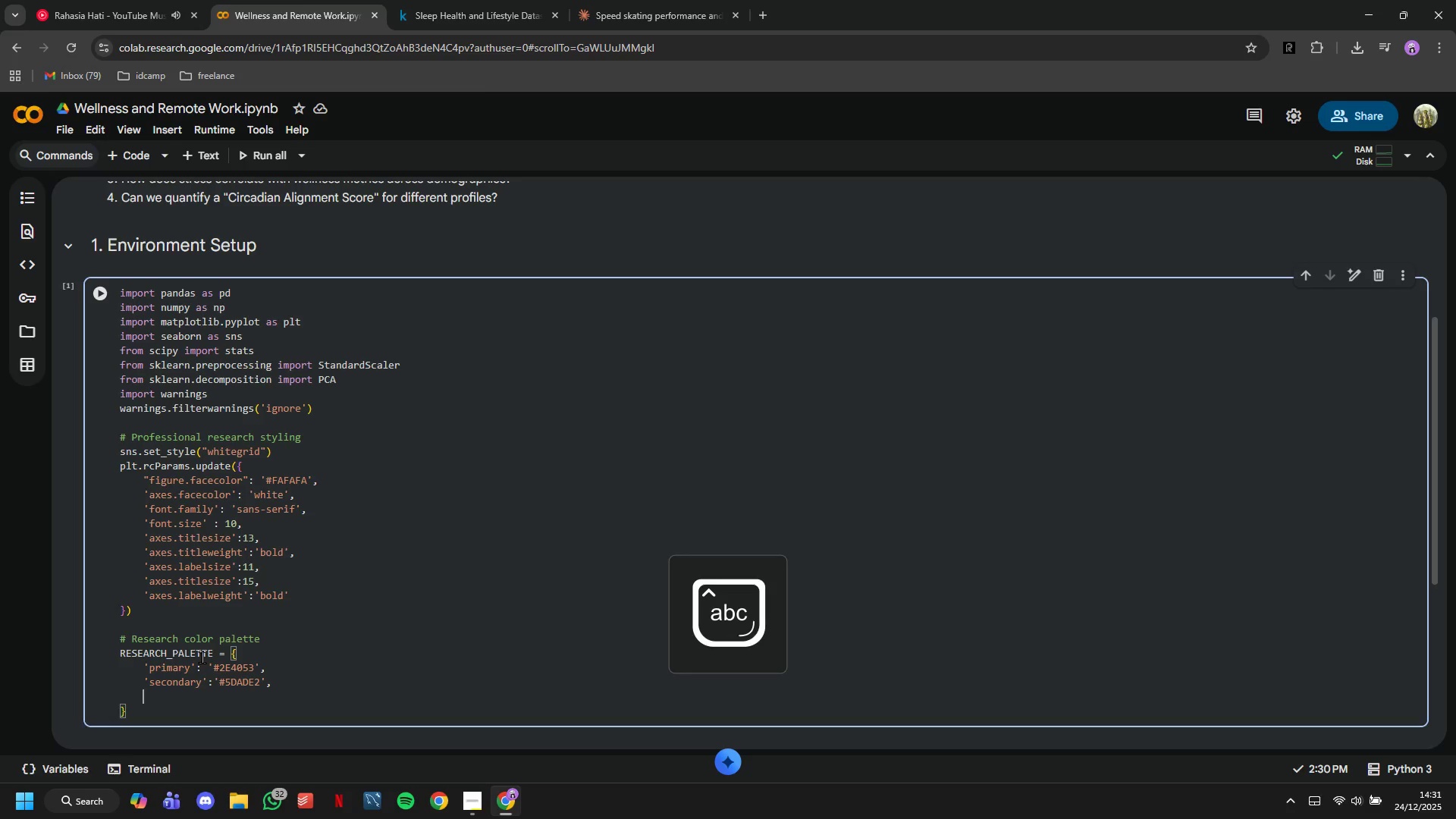 
key(Enter)
 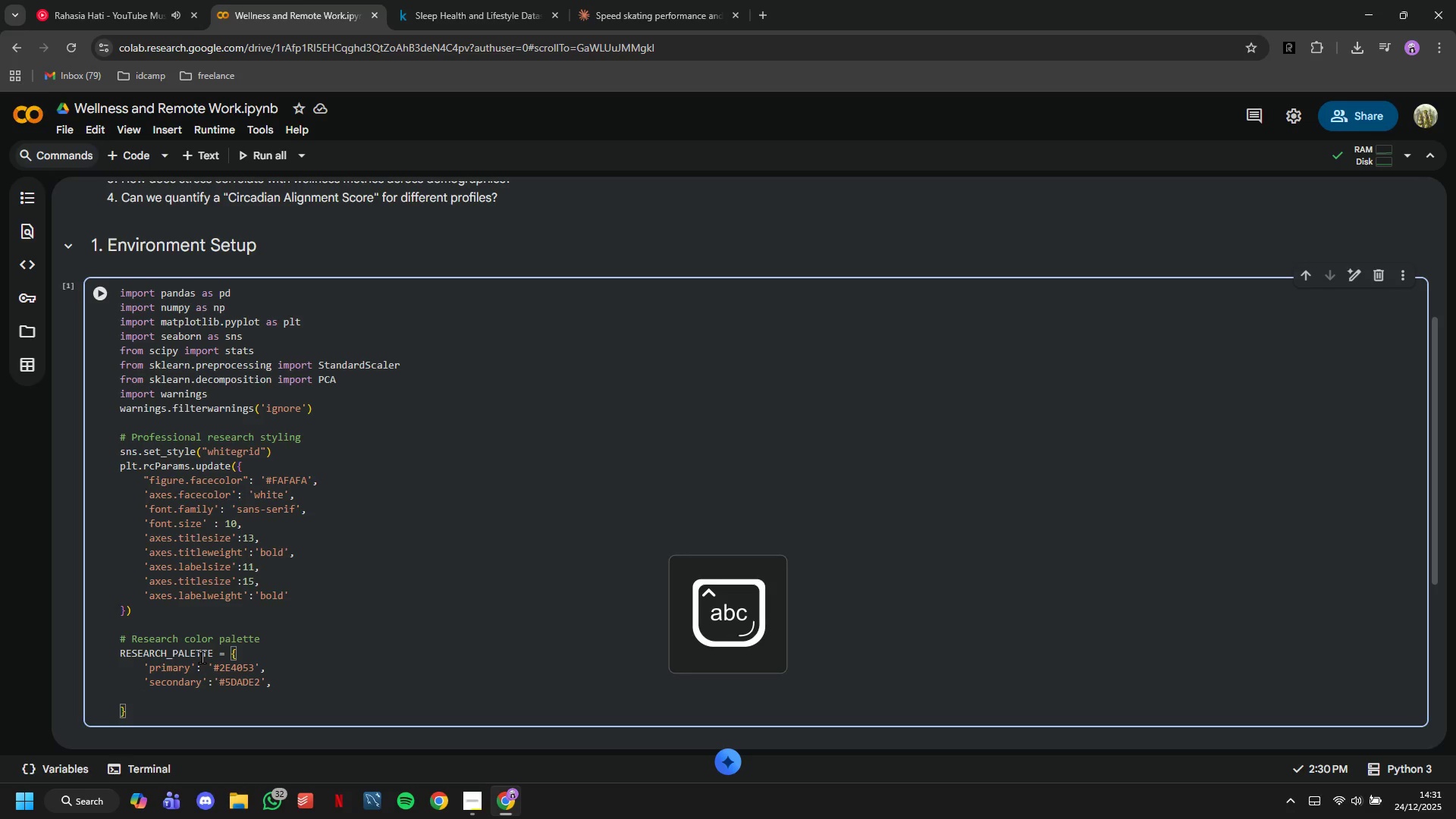 
type('accent1)
 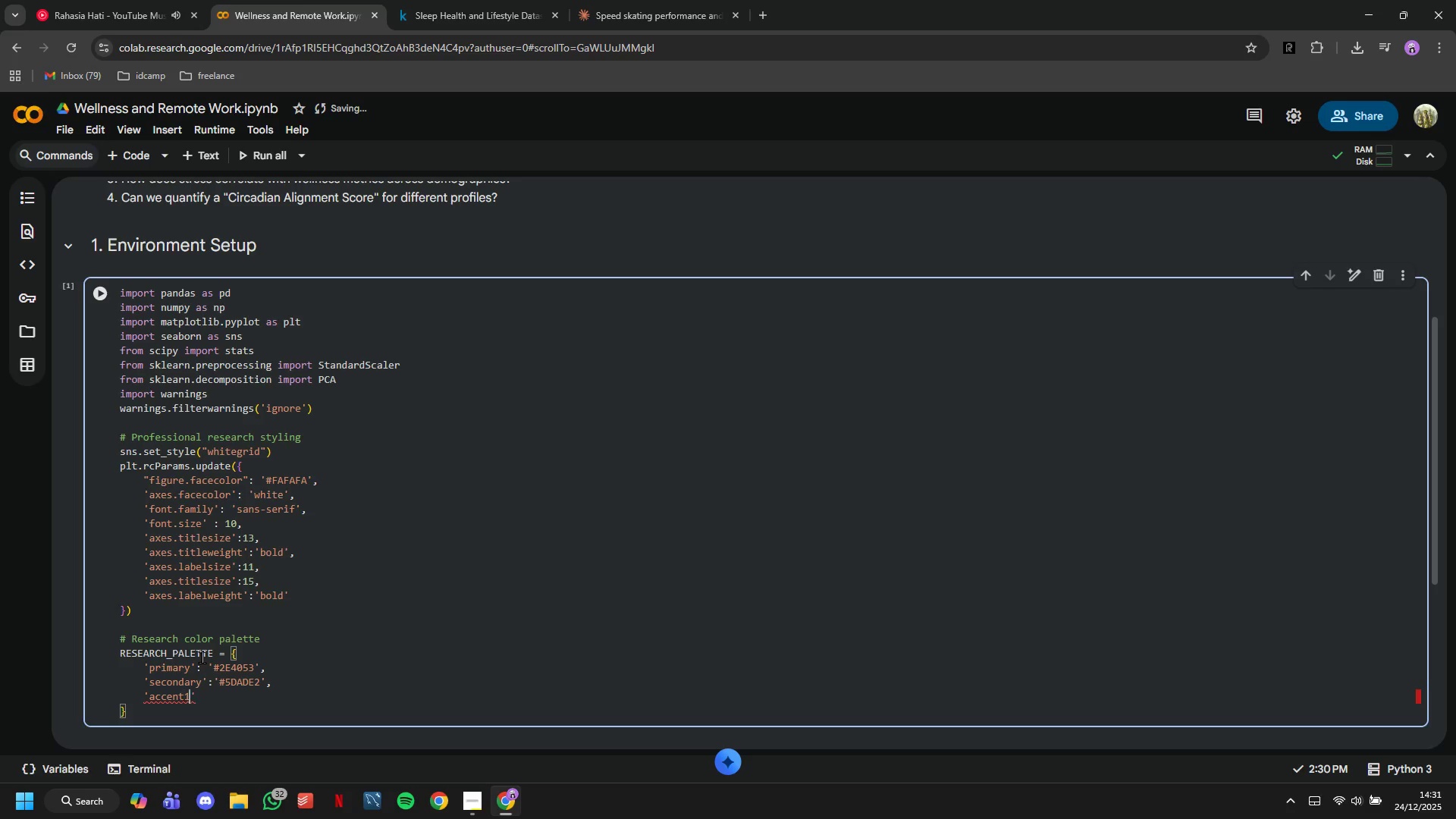 
key(ArrowRight)
 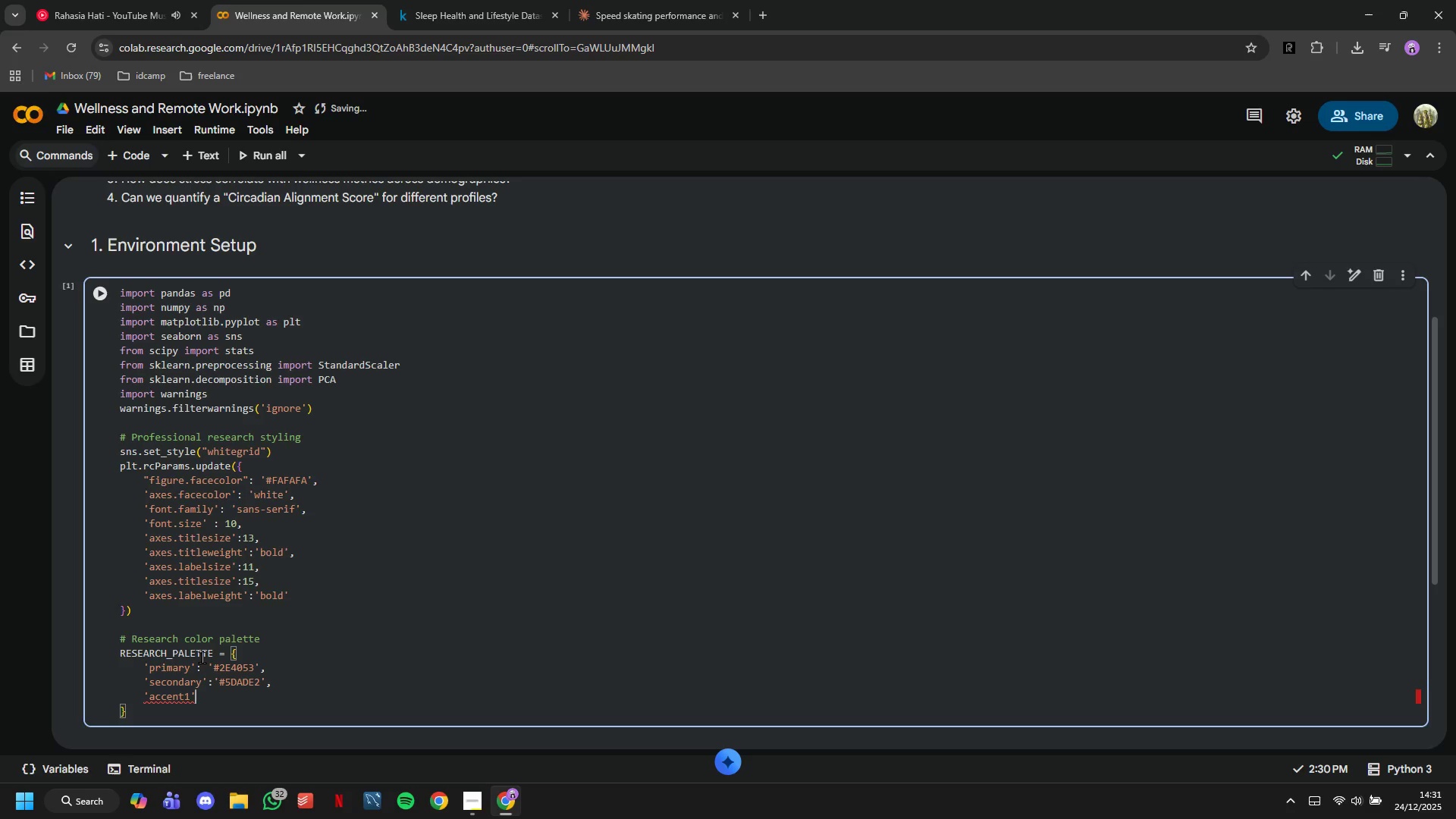 
type(: '#58D)
 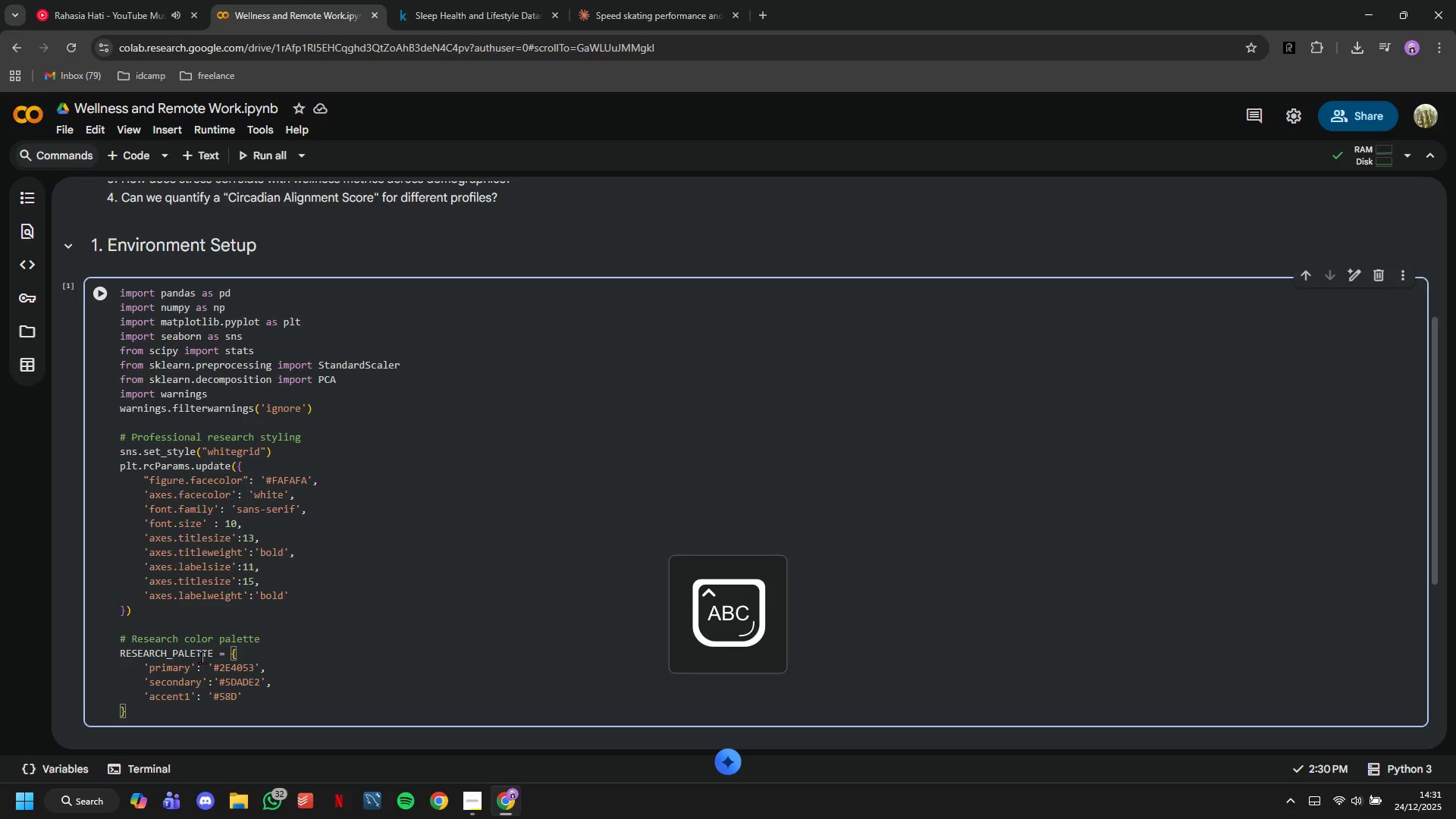 
type(68D)
 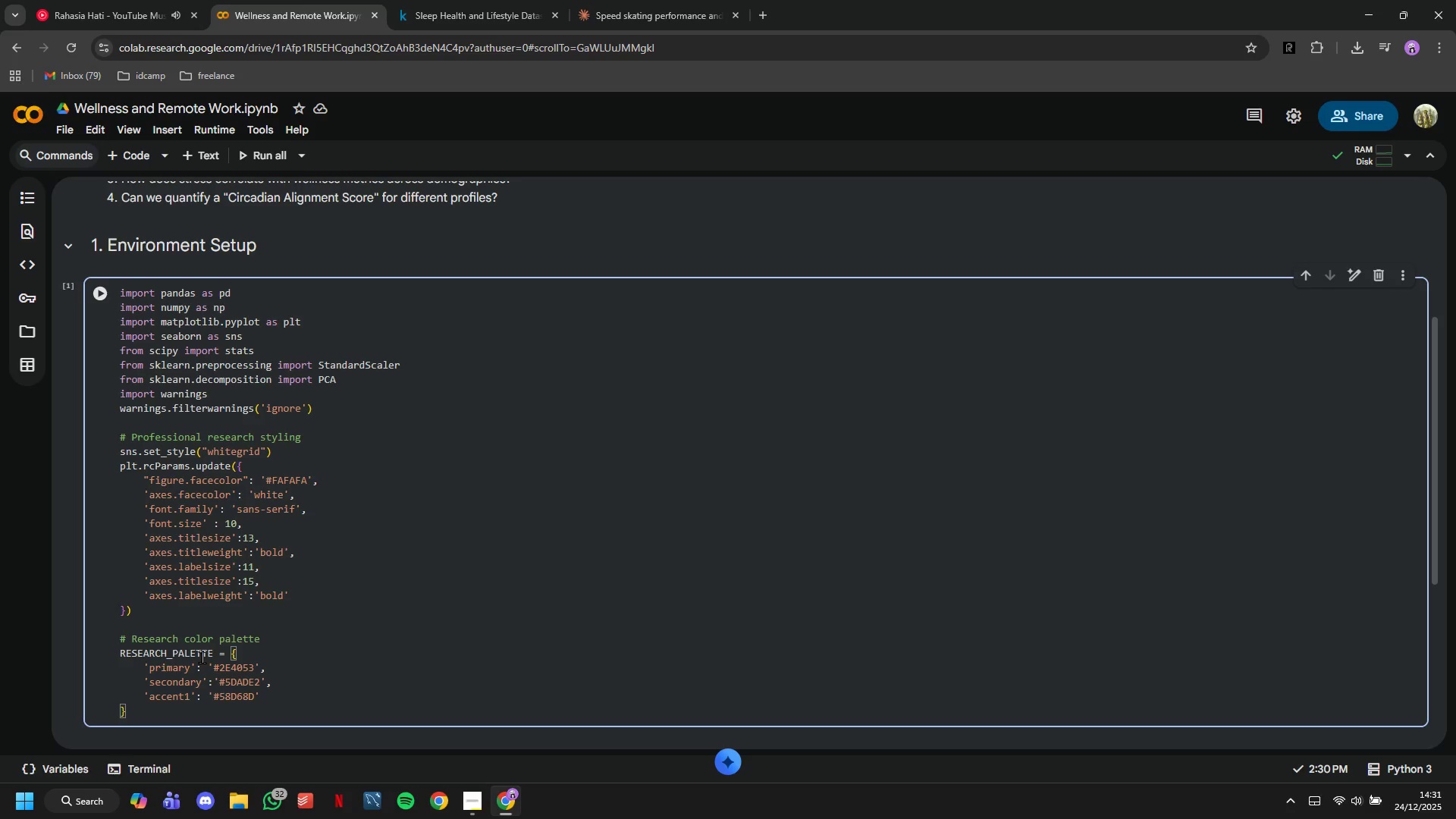 
key(ArrowRight)
 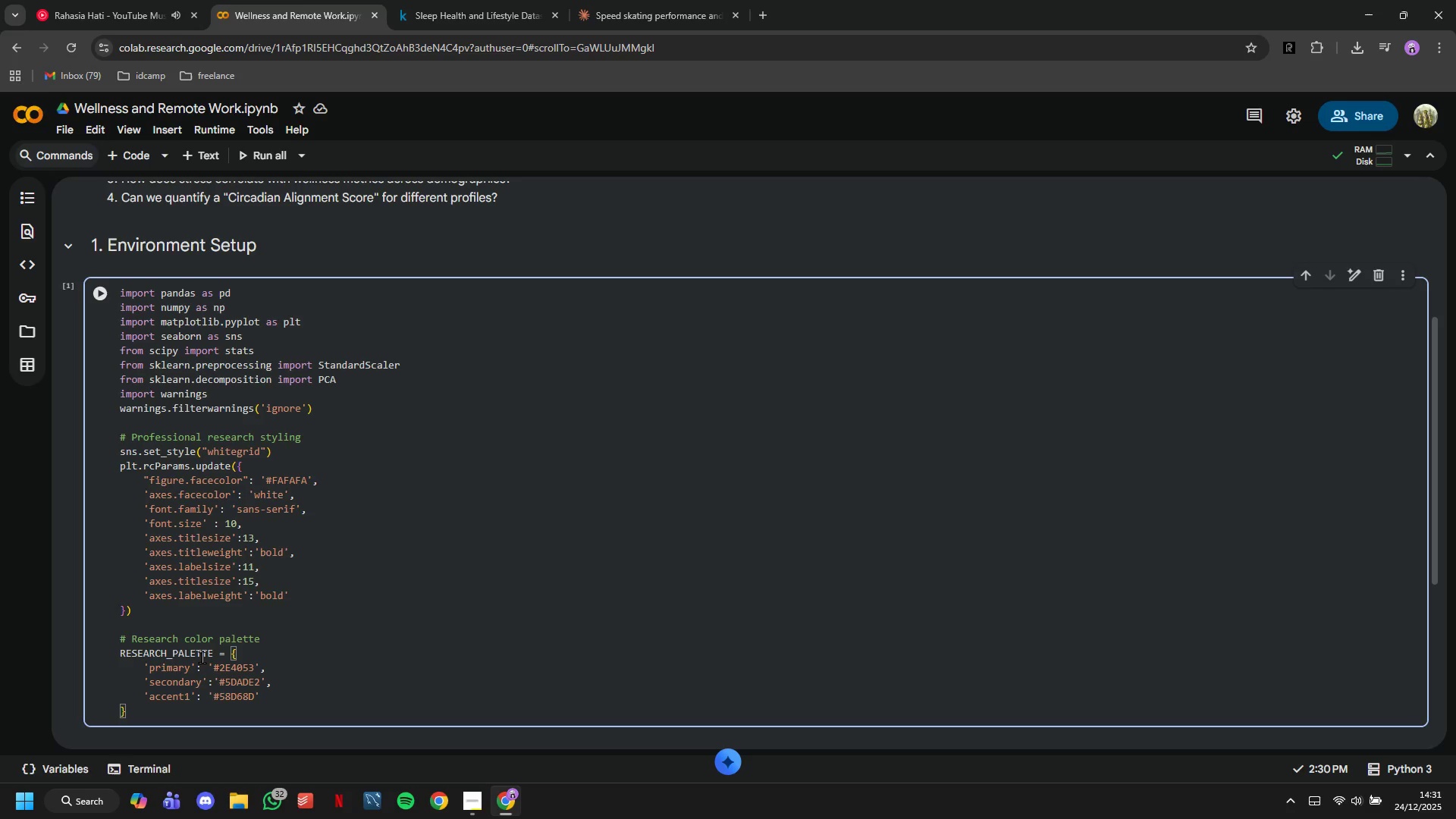 
key(Comma)
 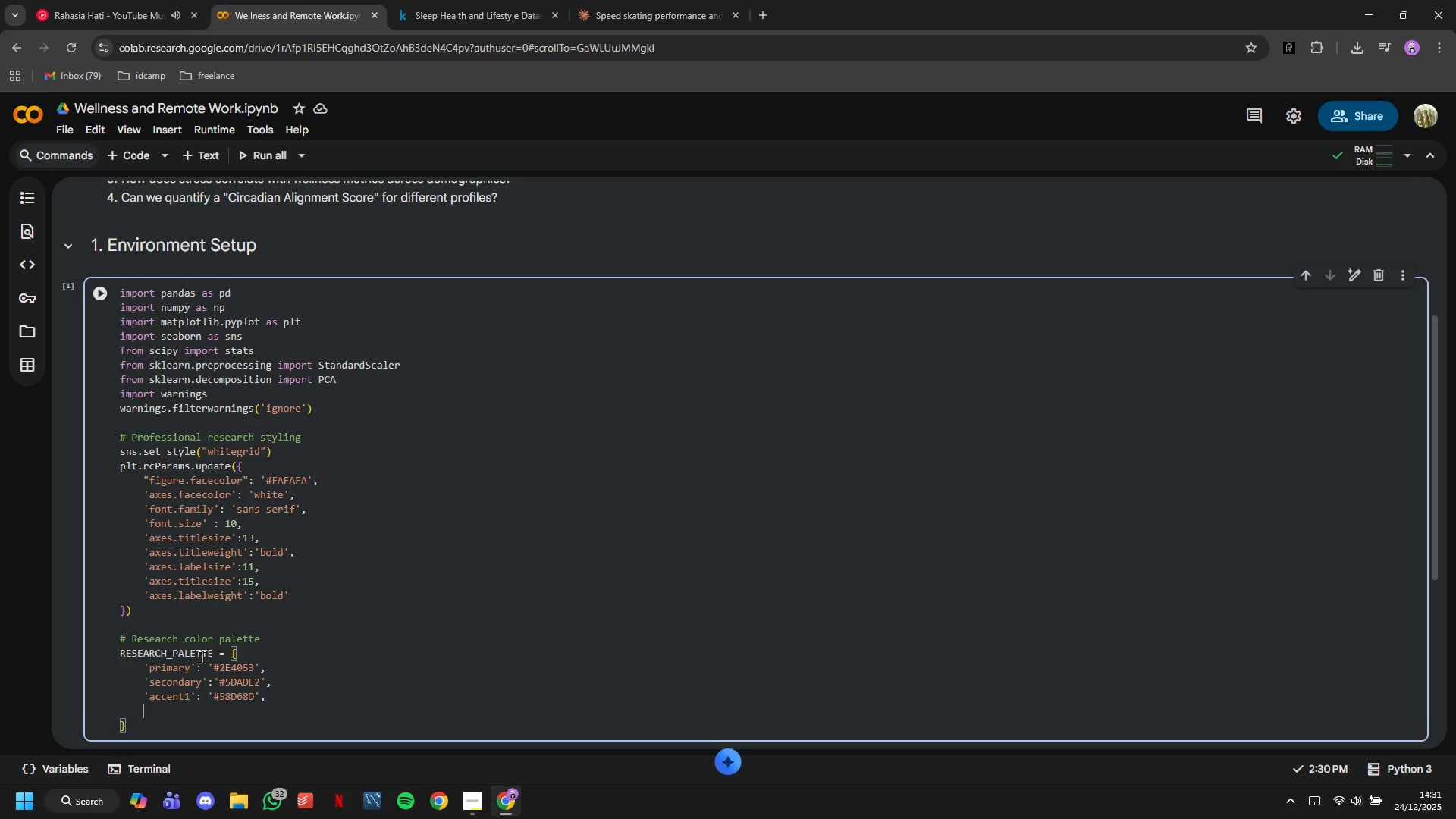 
key(Enter)
 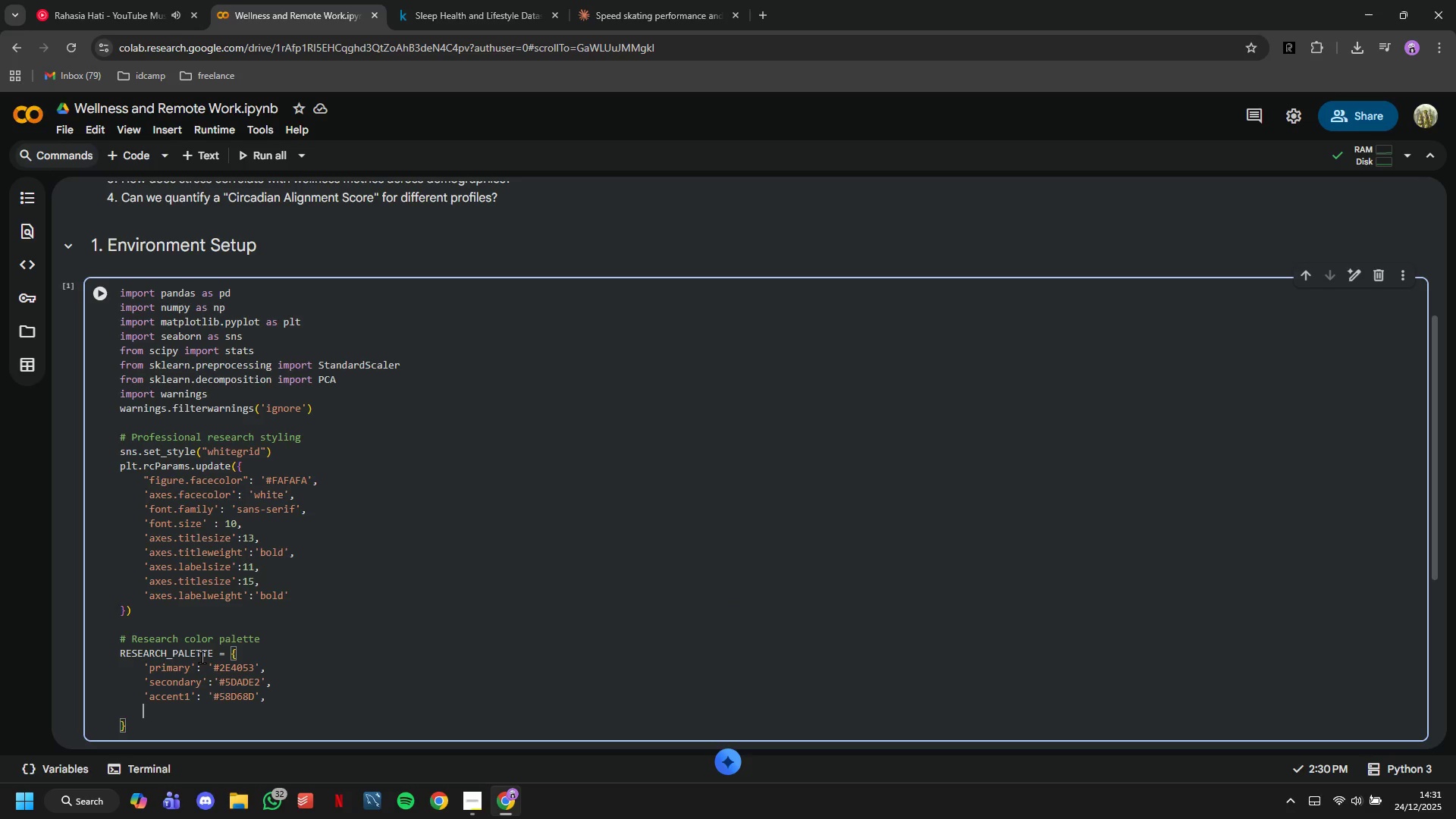 
type('accn)
key(Backspace)
type(ent2)
 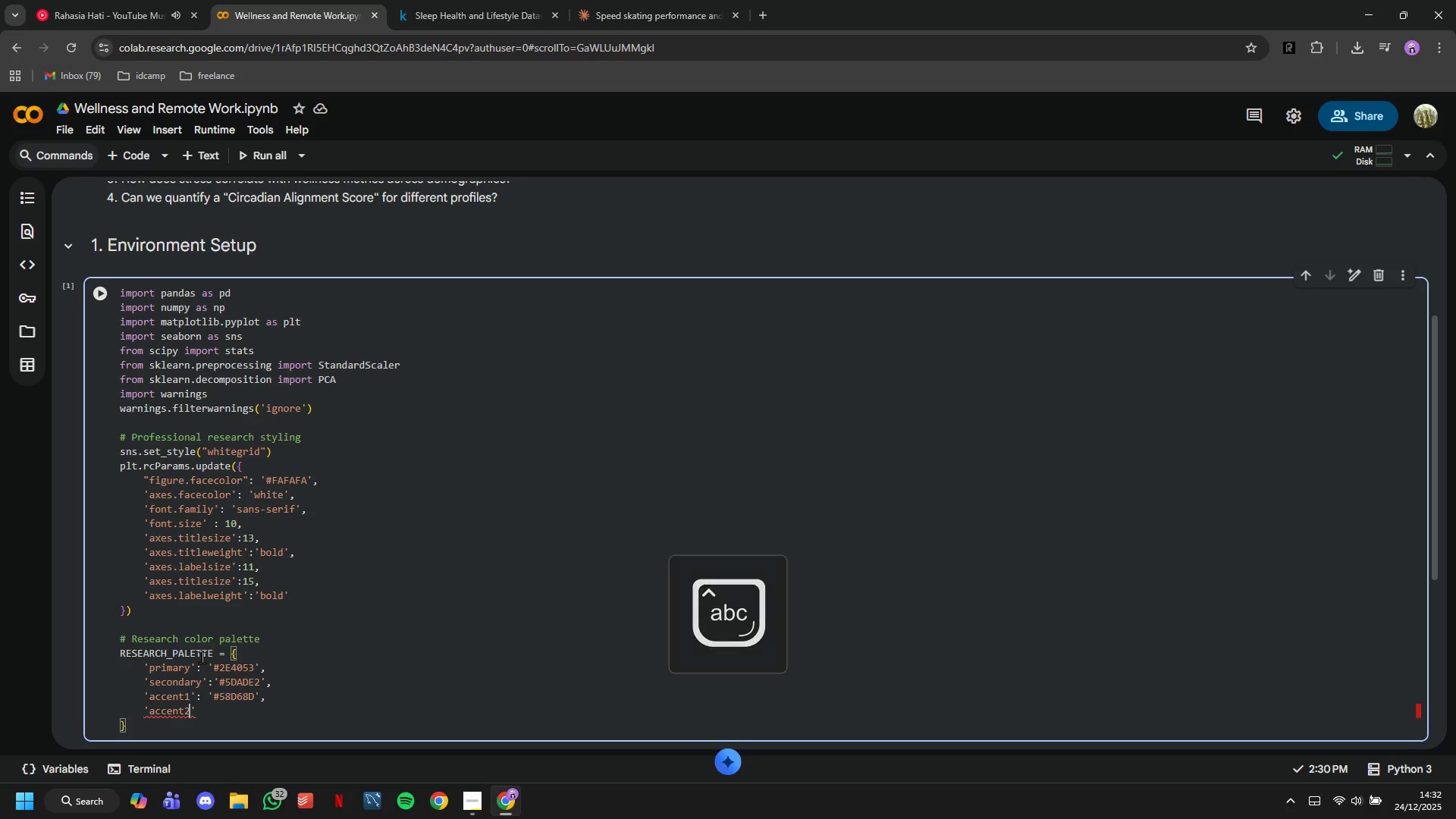 
key(ArrowRight)
 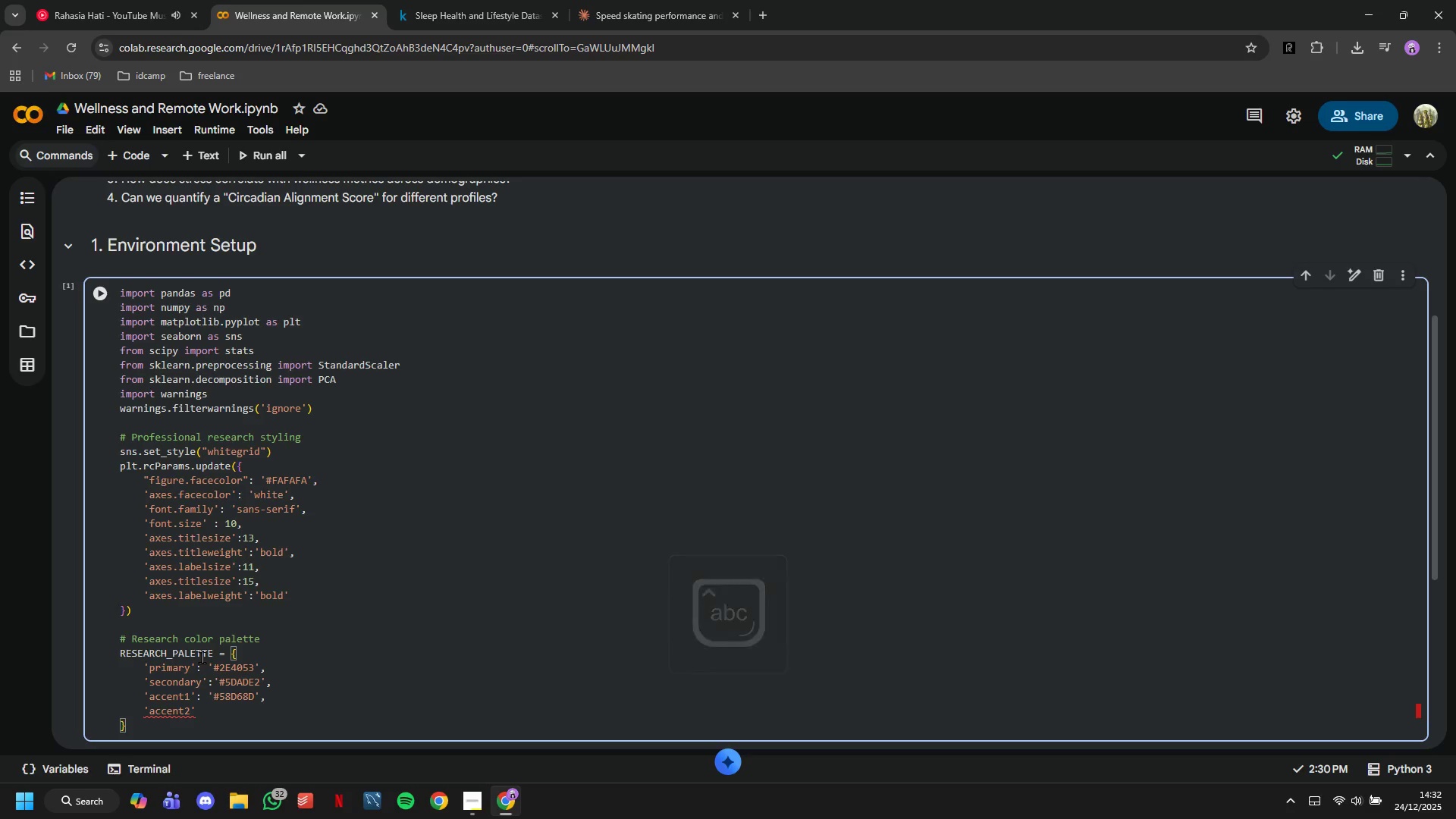 
type(,'#F39C12)
 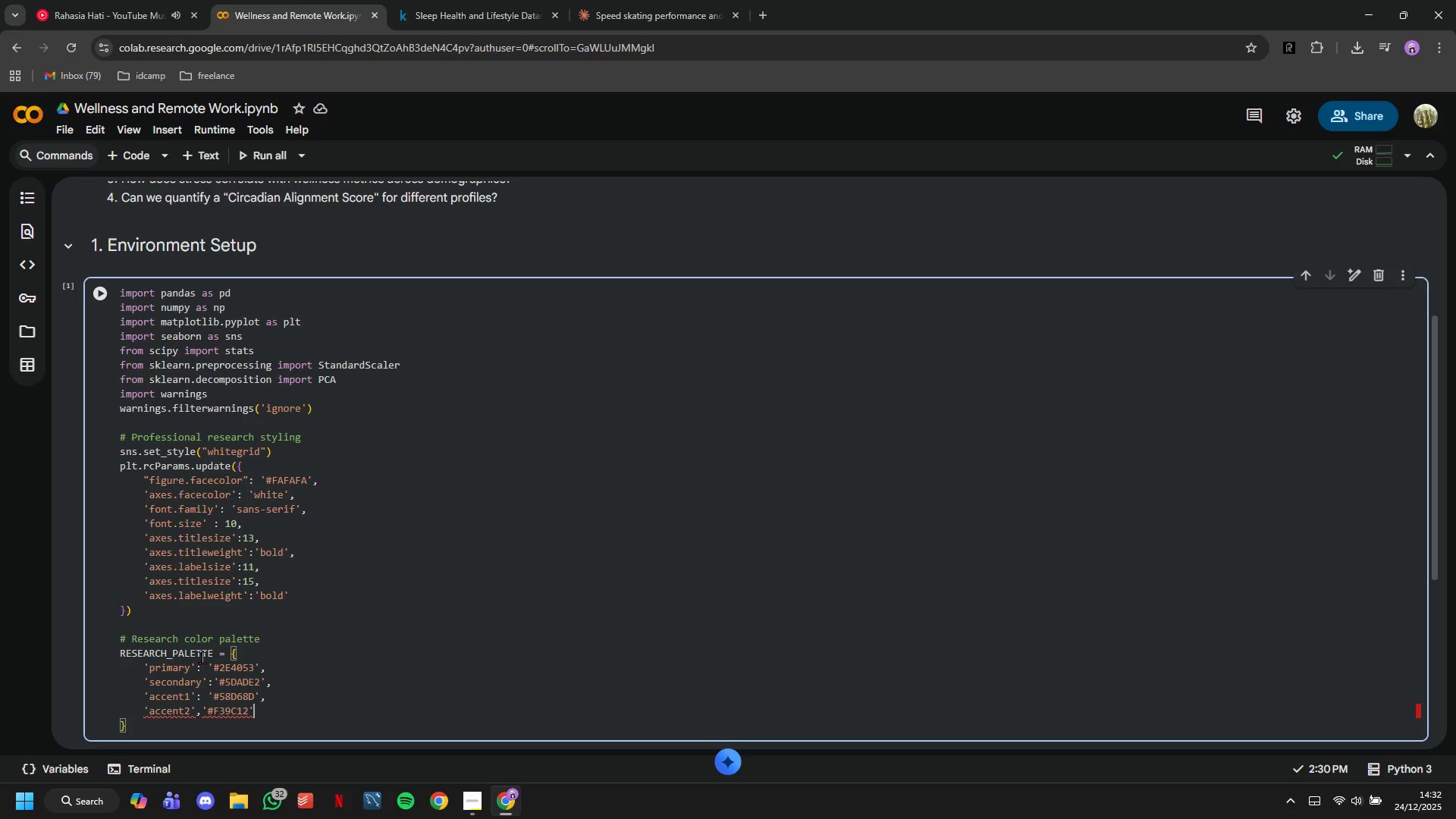 
 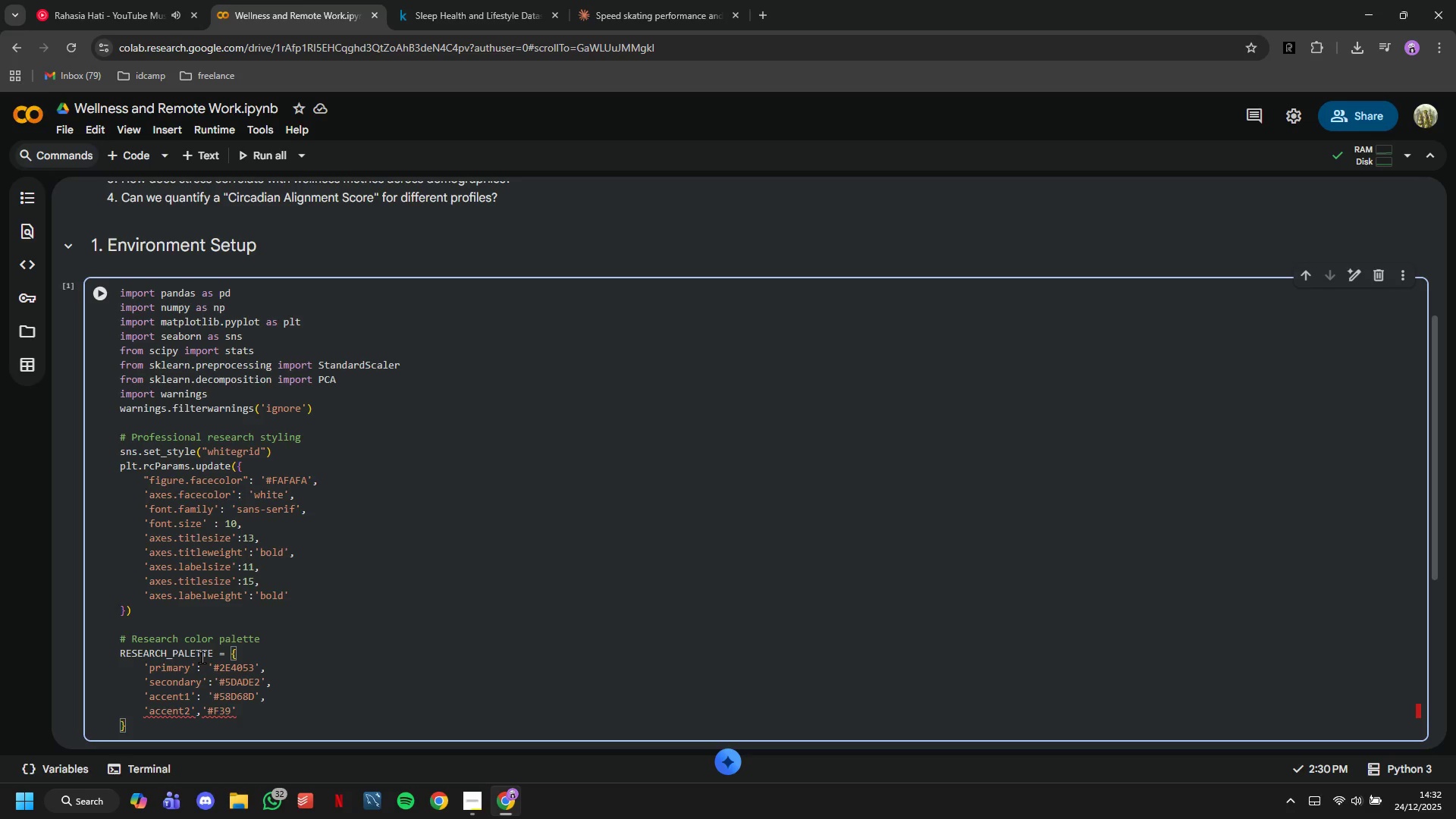 
key(ArrowRight)
 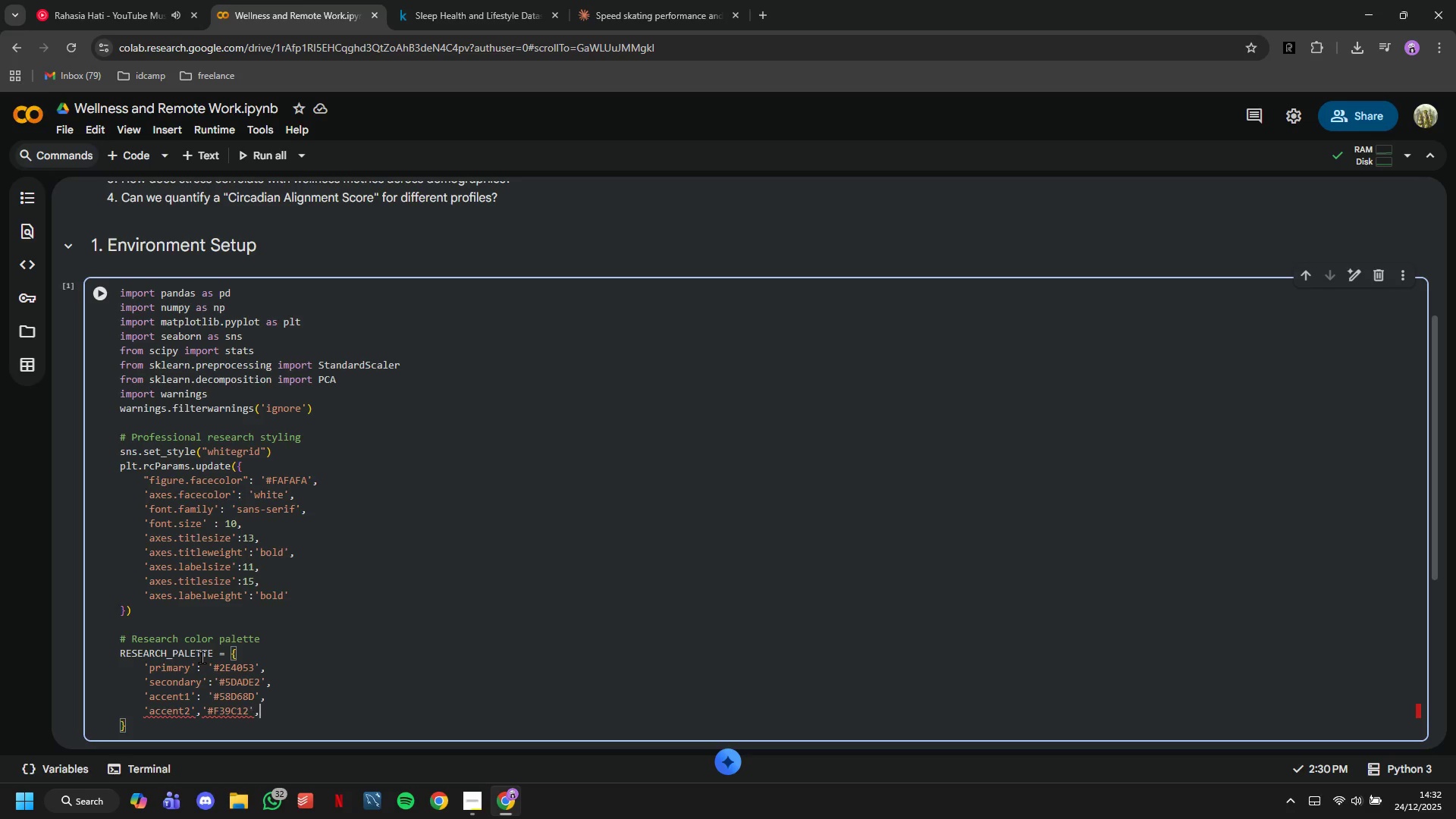 
key(Comma)
 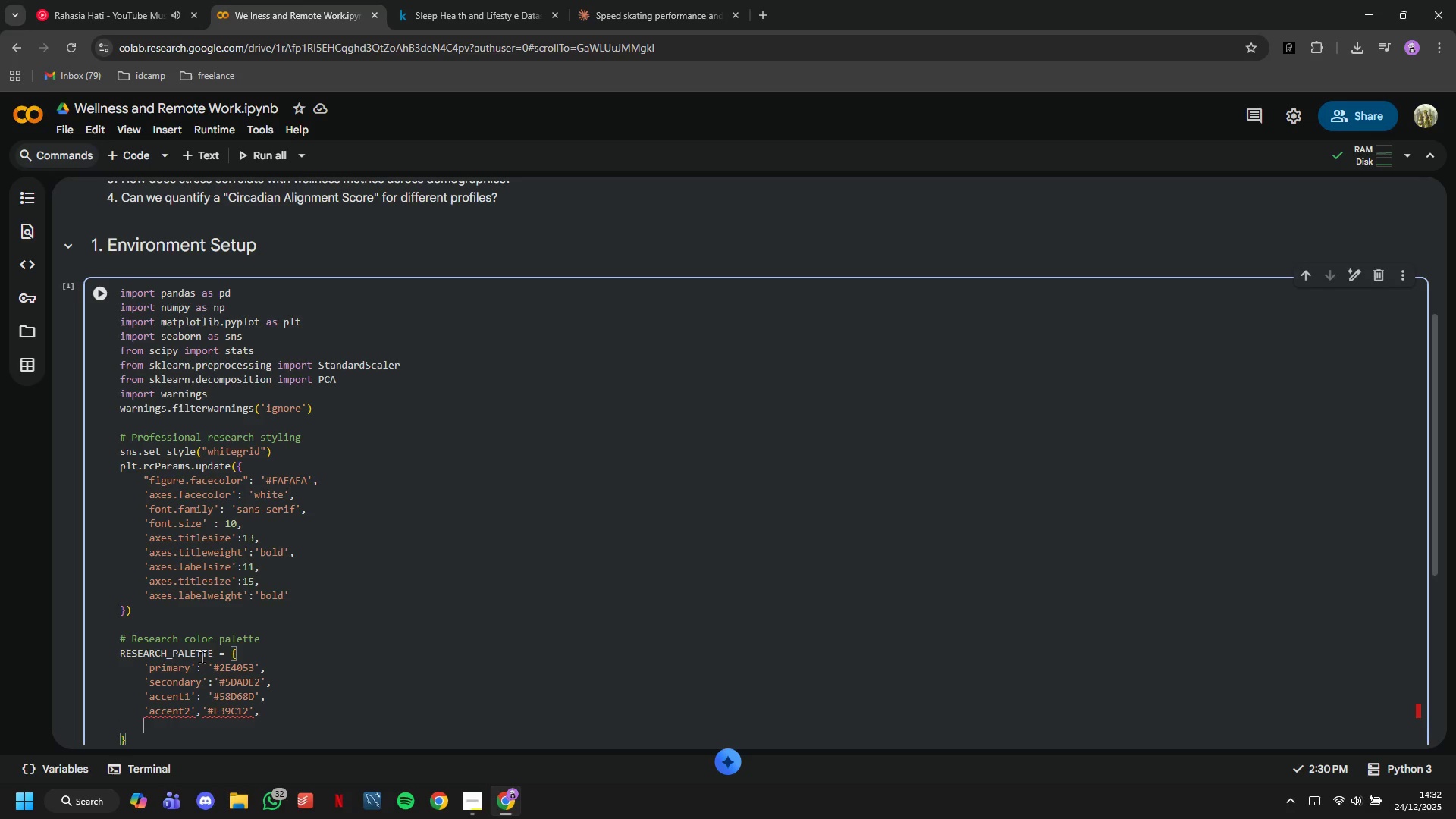 
key(Enter)
 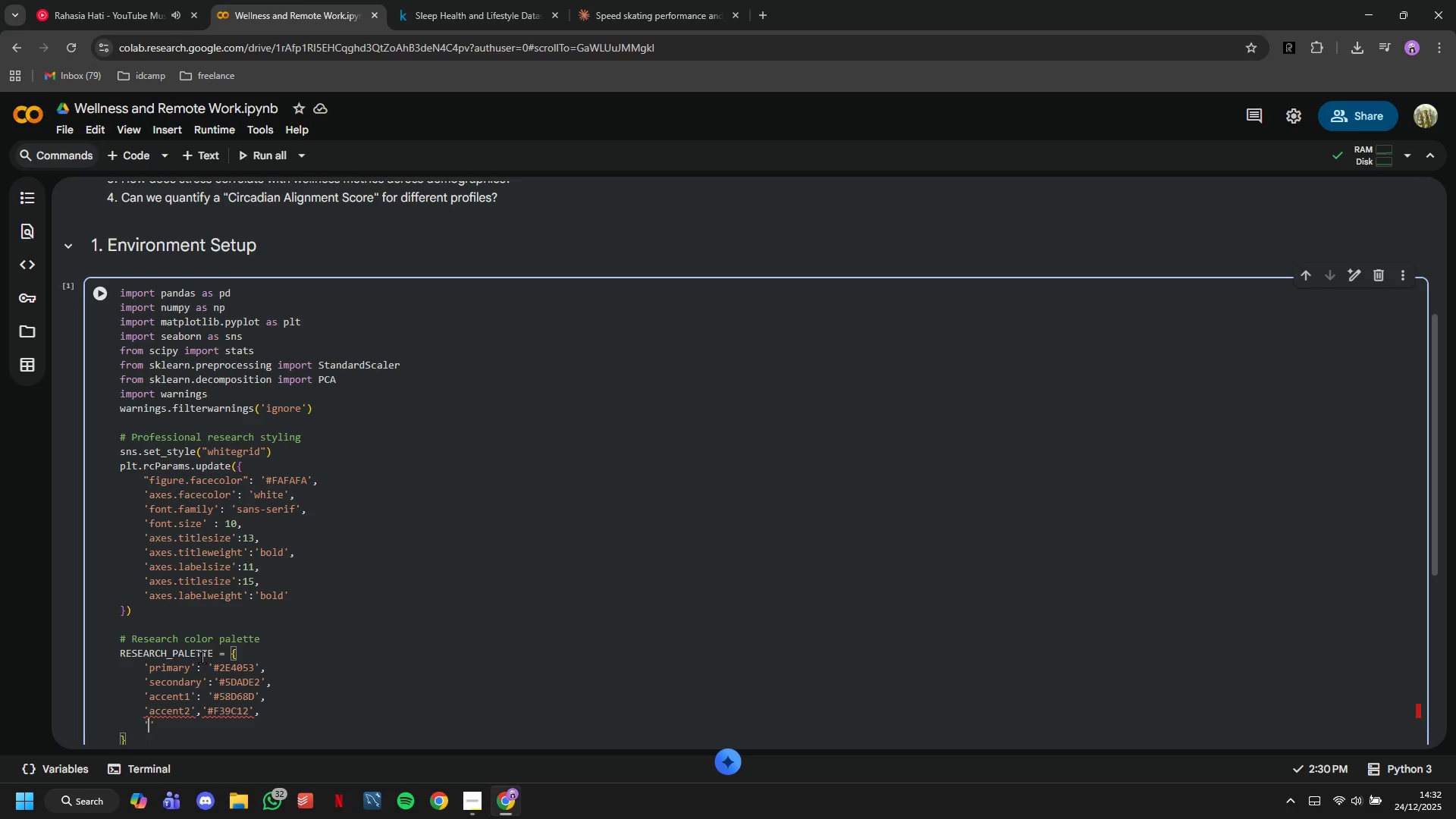 
type('warning)
 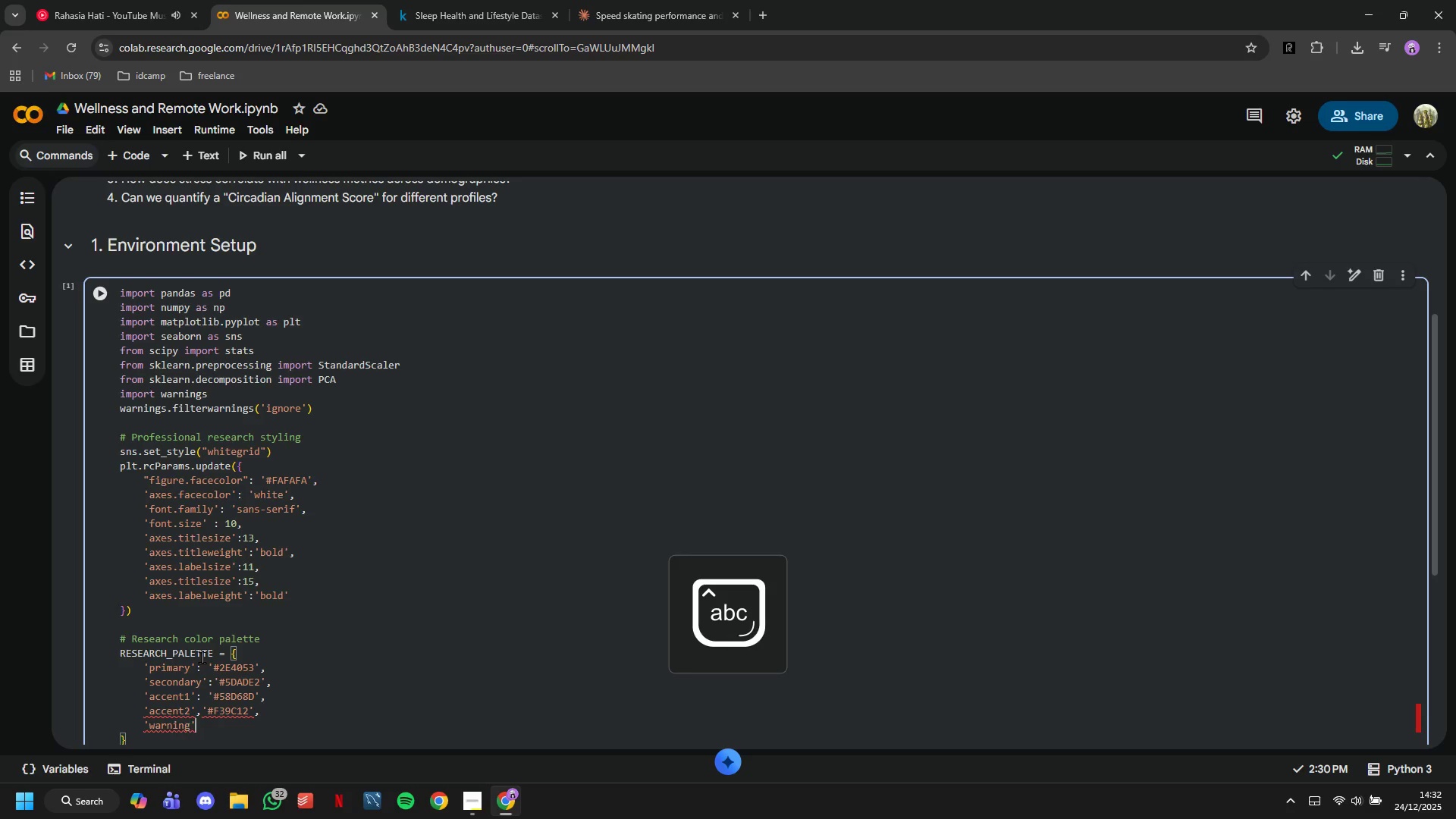 
key(ArrowRight)
 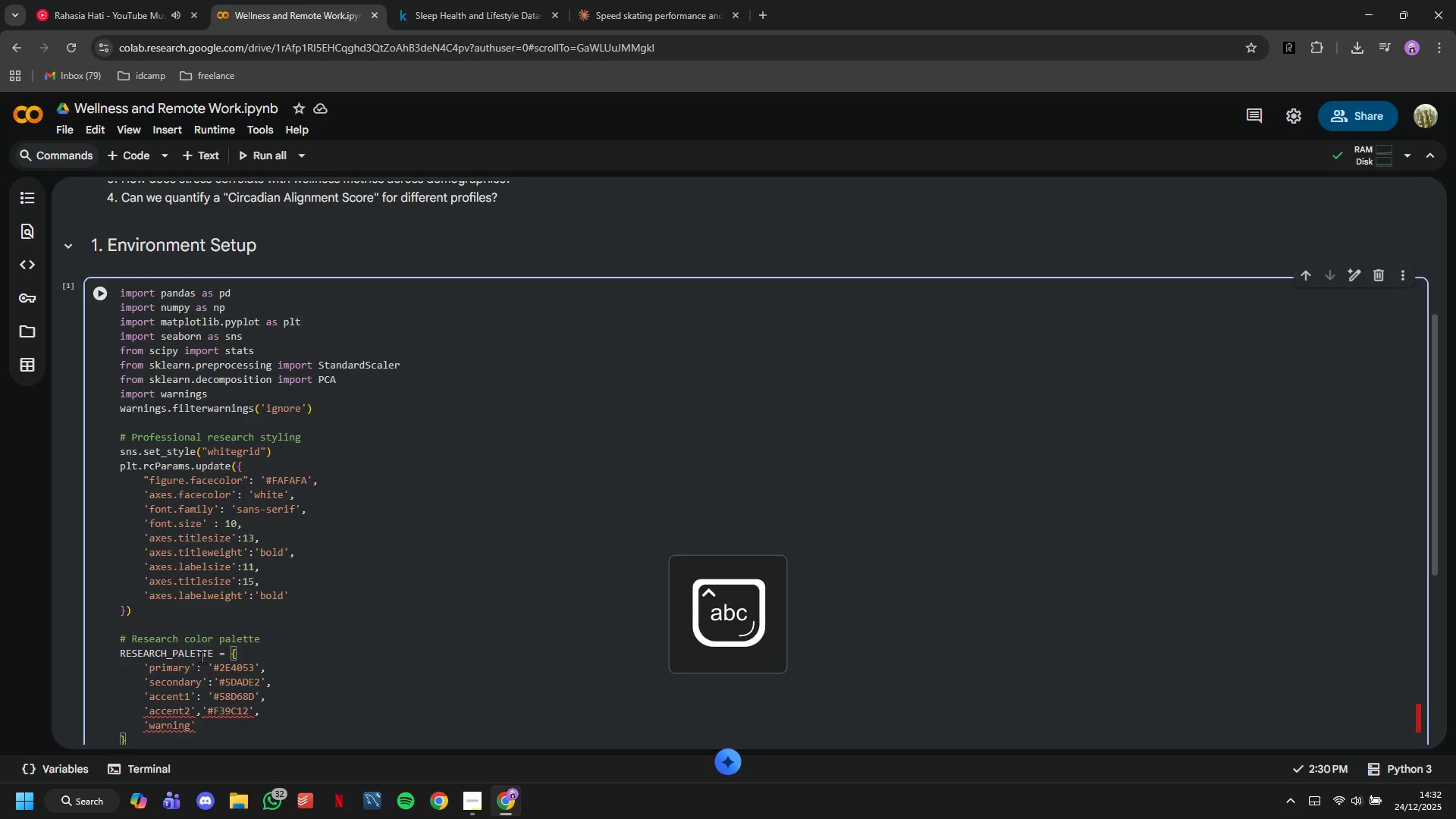 
type(:'#E74C3C)
 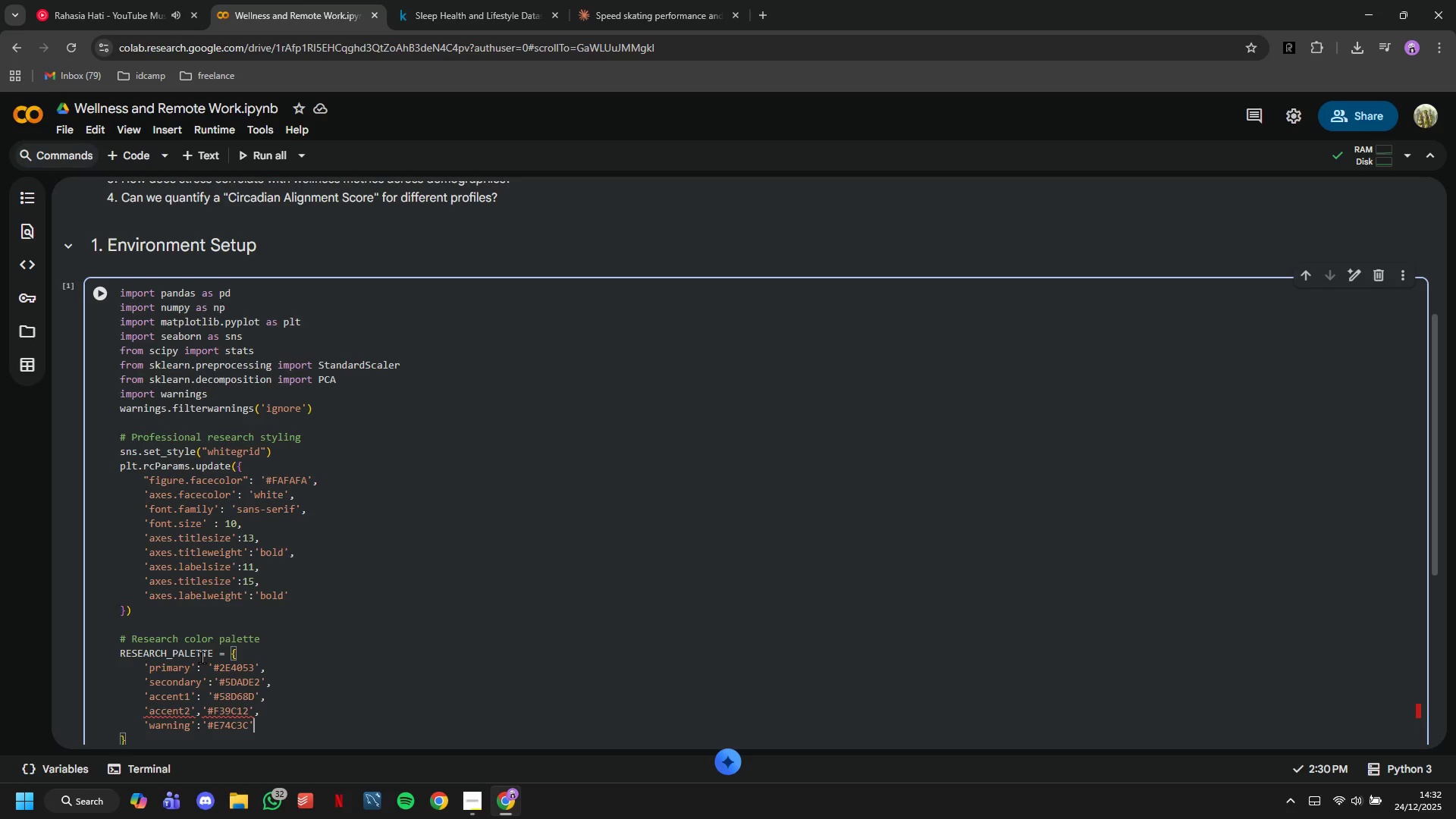 
 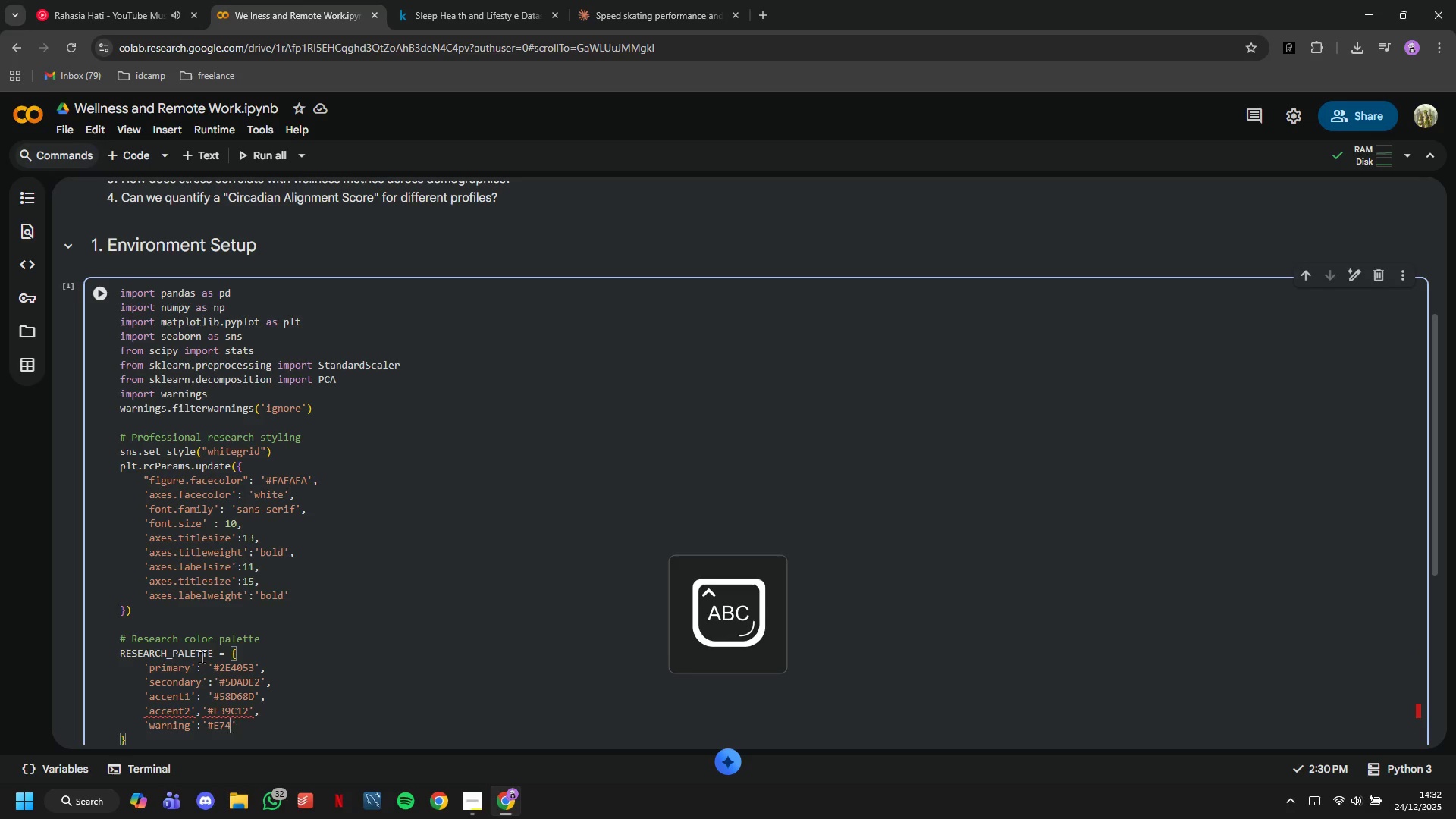 
key(ArrowRight)
 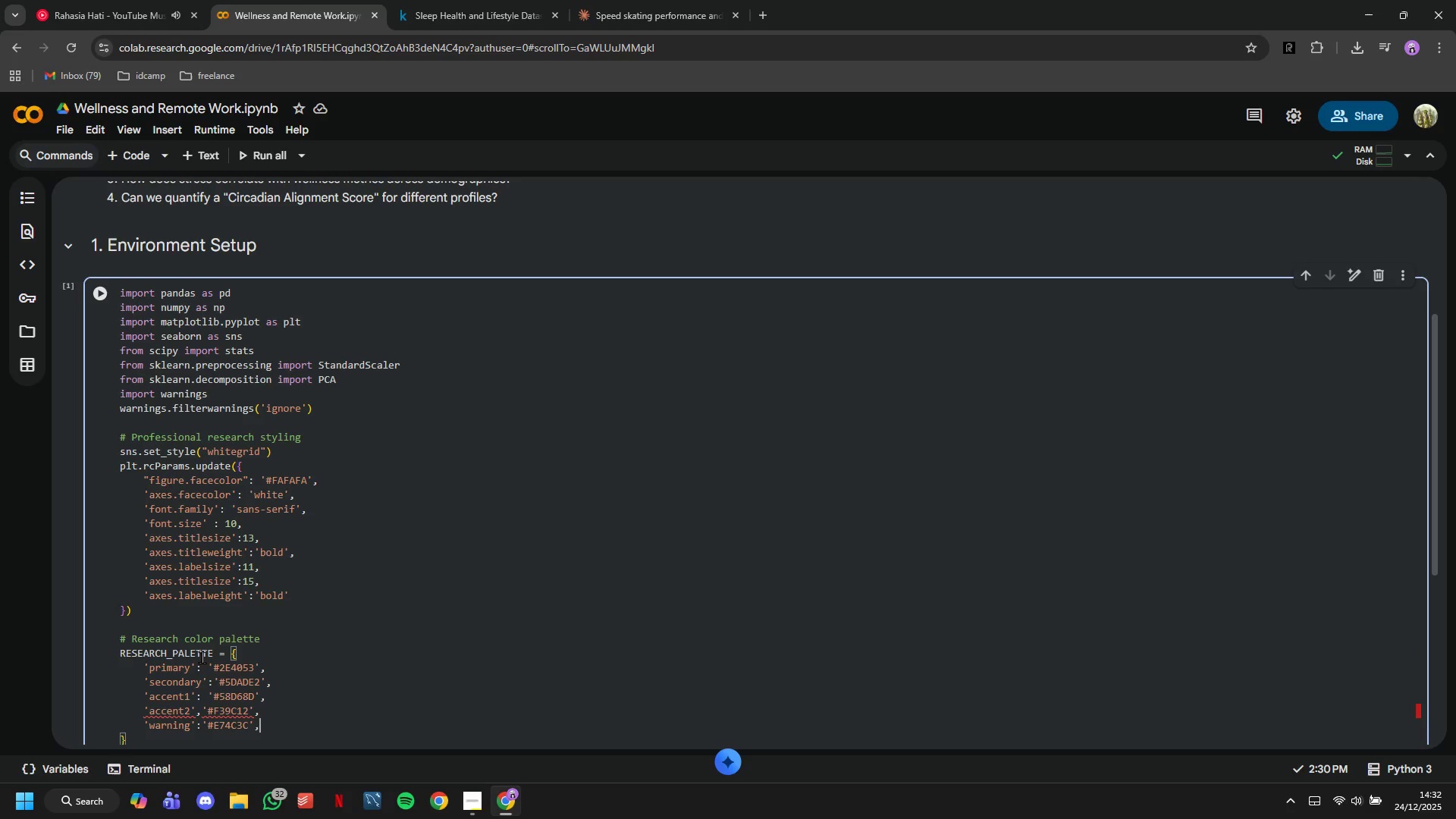 
key(Comma)
 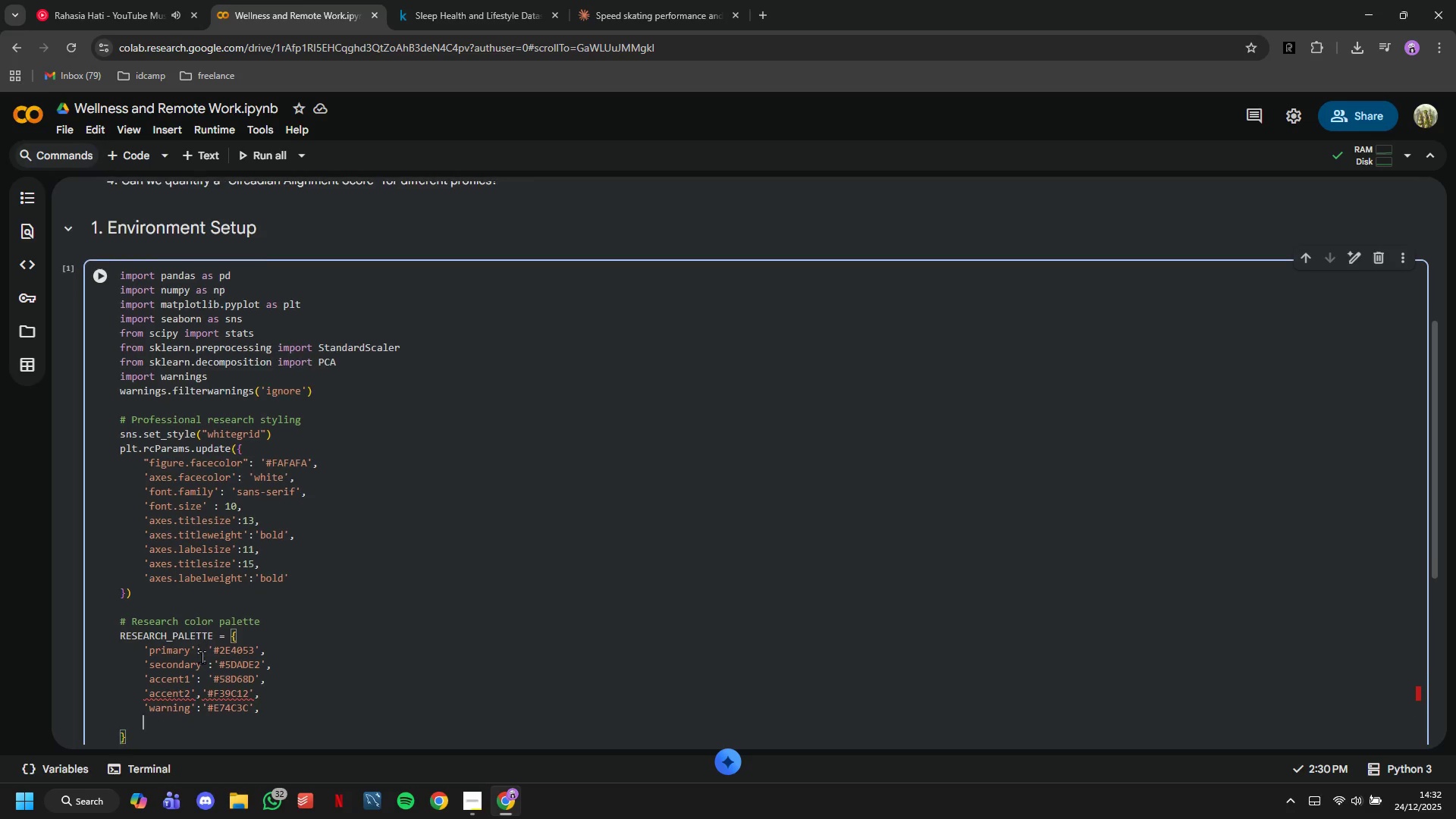 
key(Enter)
 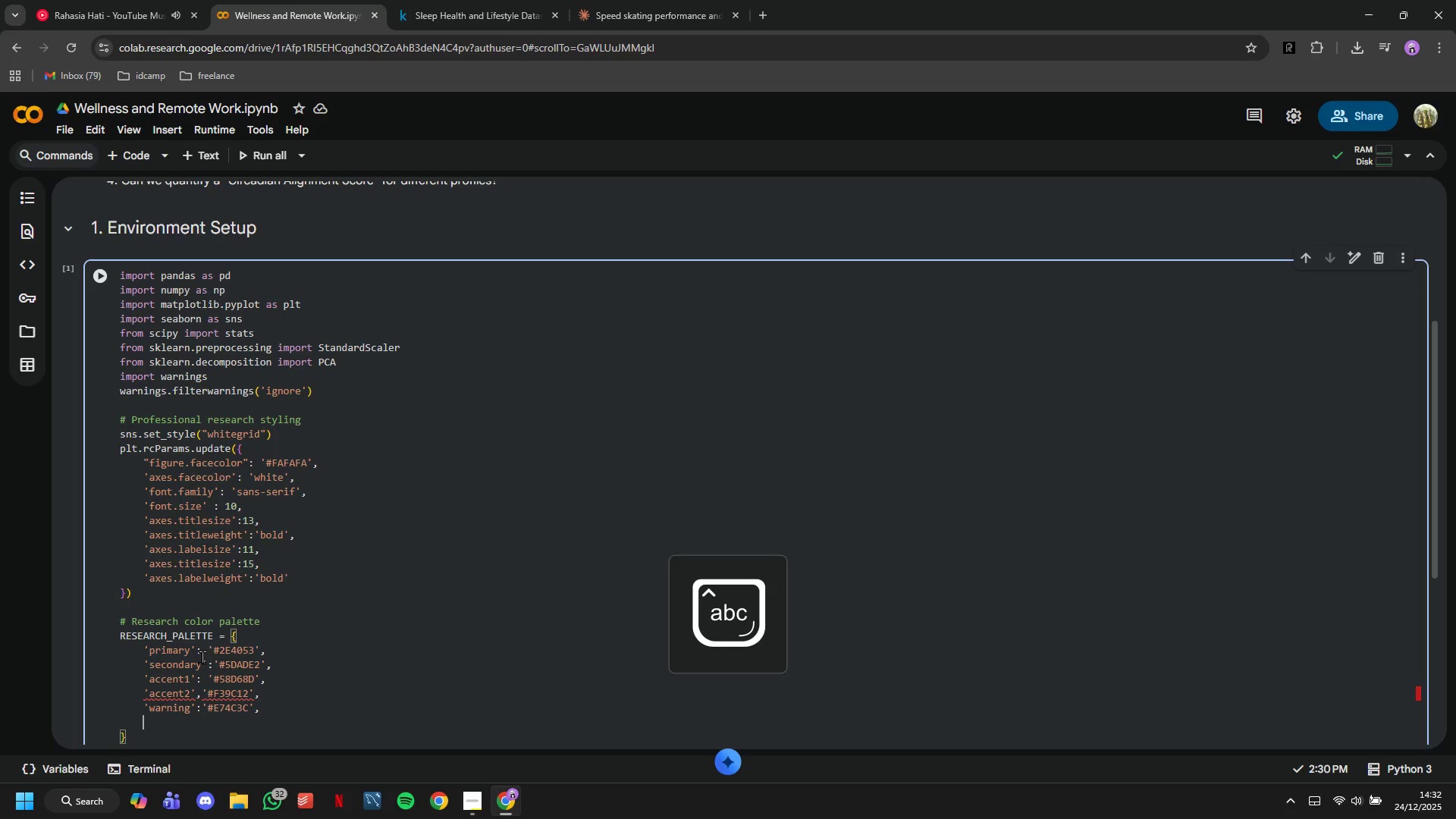 
type('neutral)
 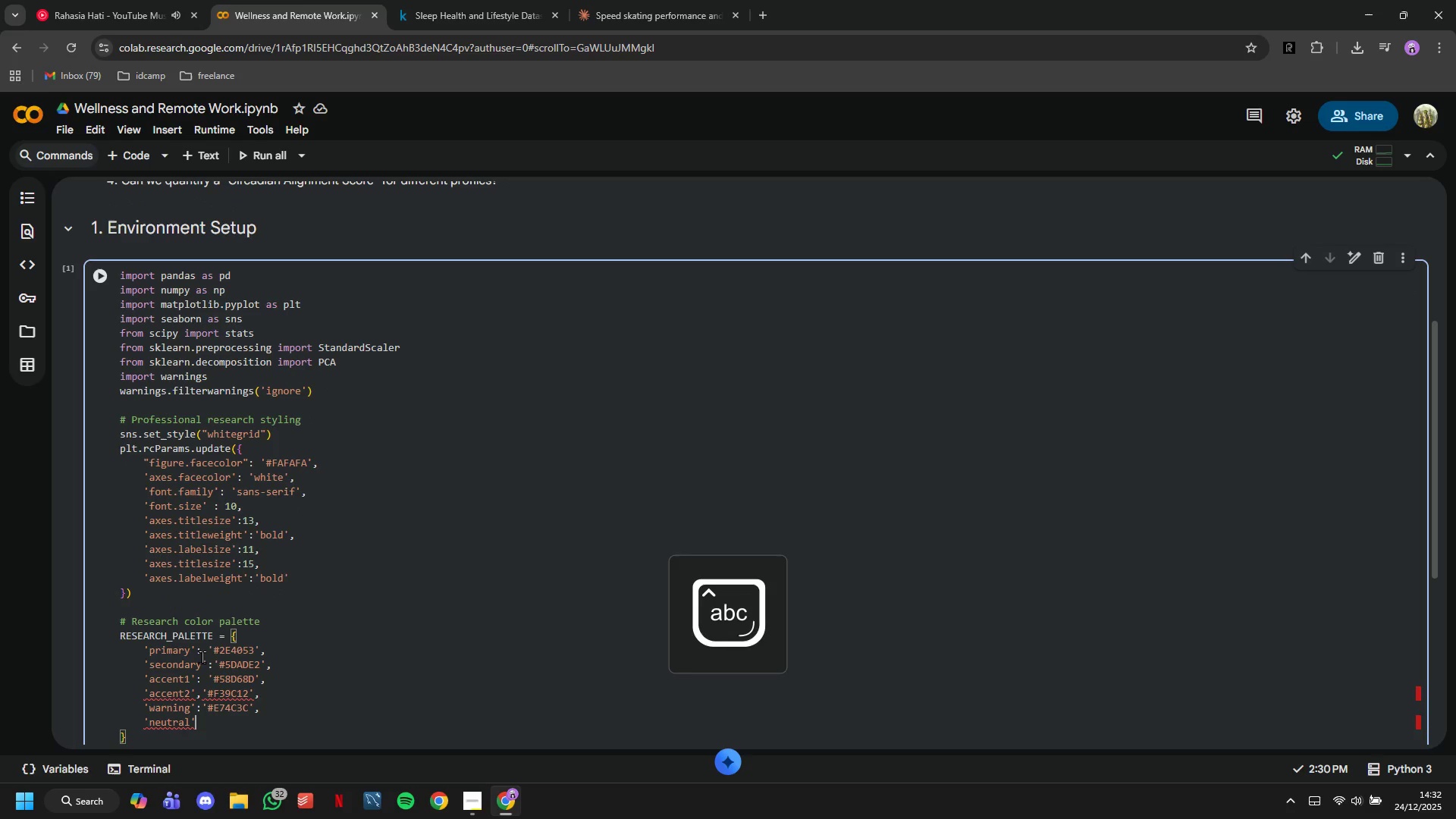 
key(ArrowRight)
 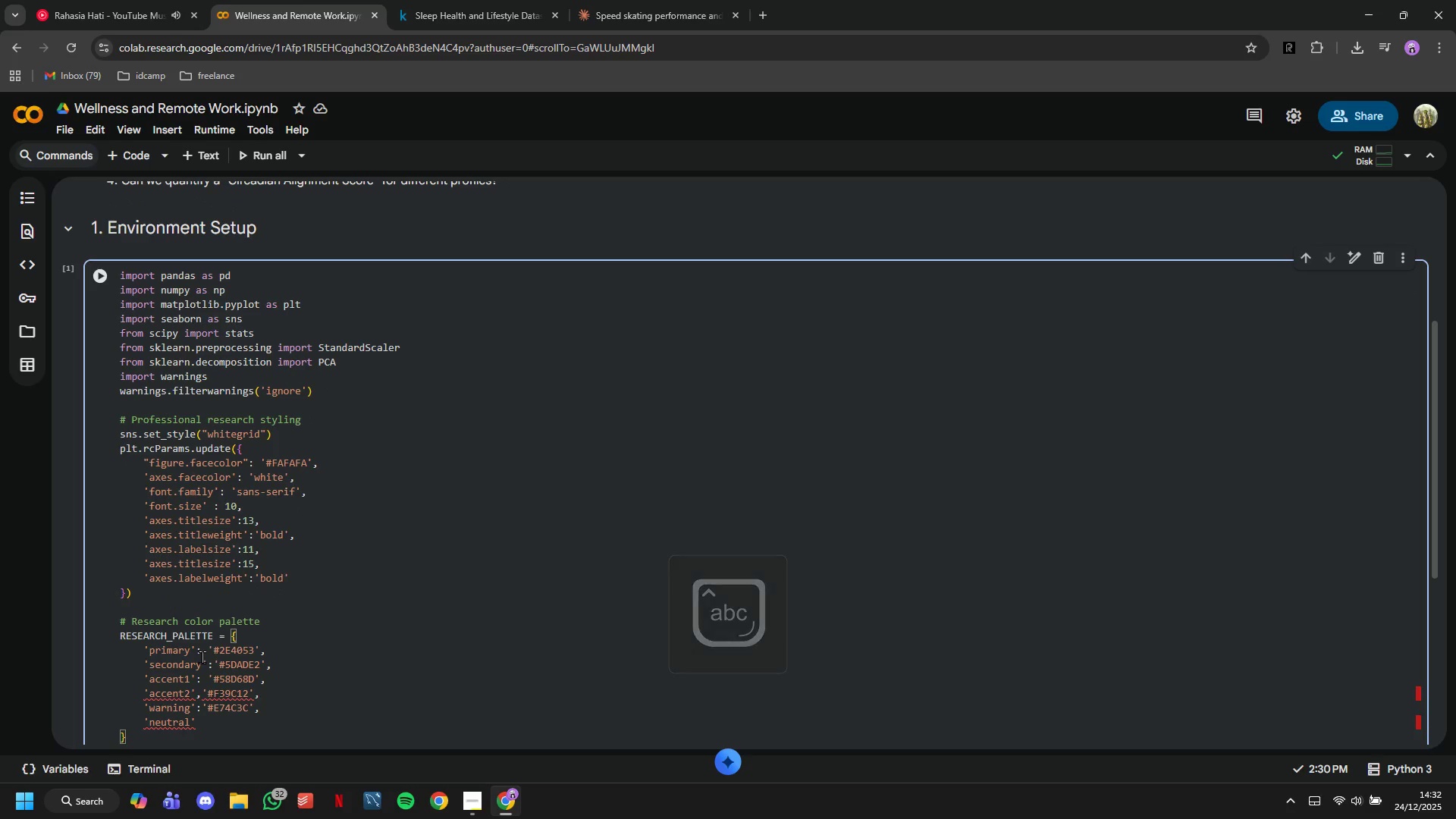 
type(:'#95A5A)
 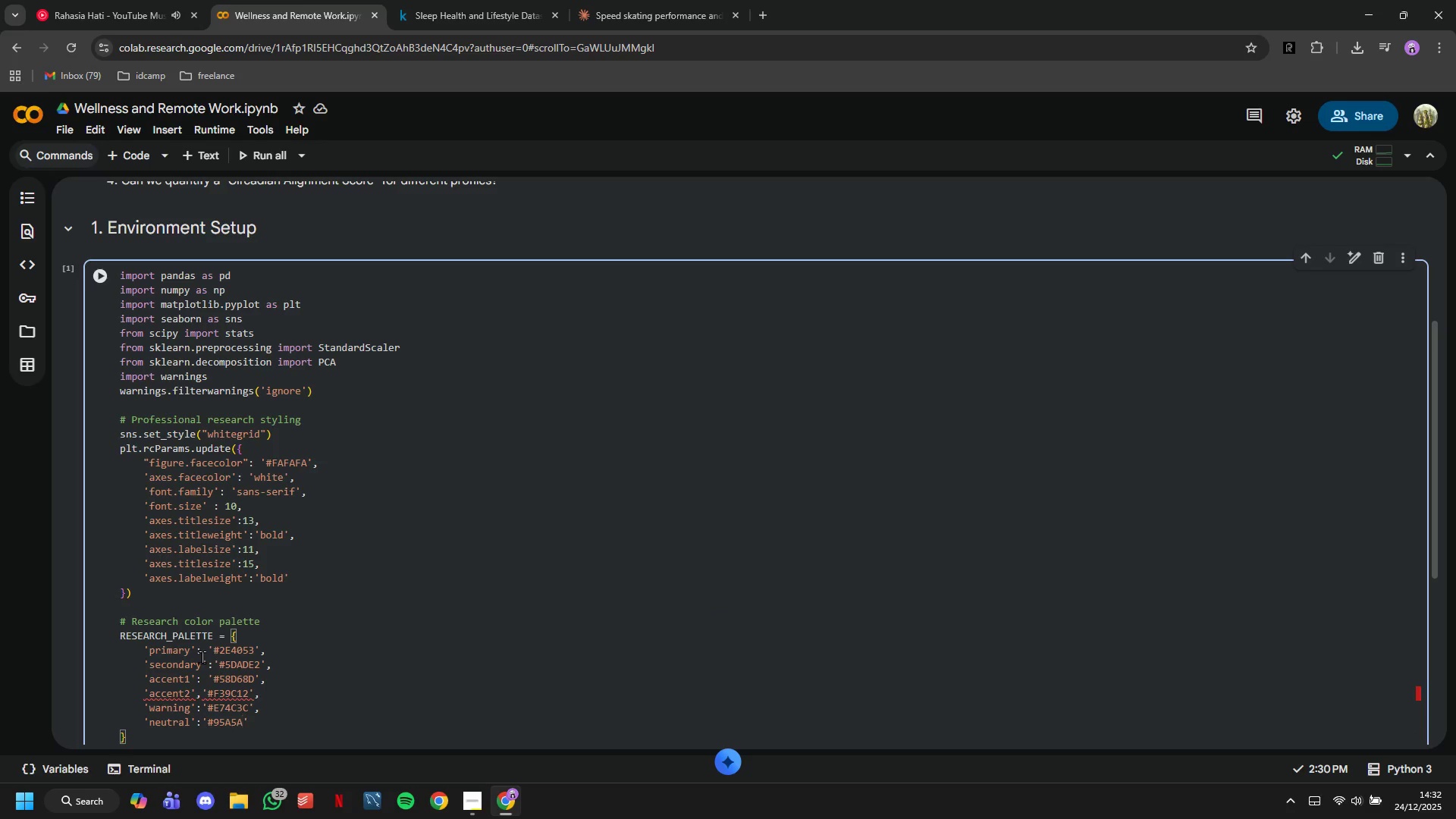 
key(6)
 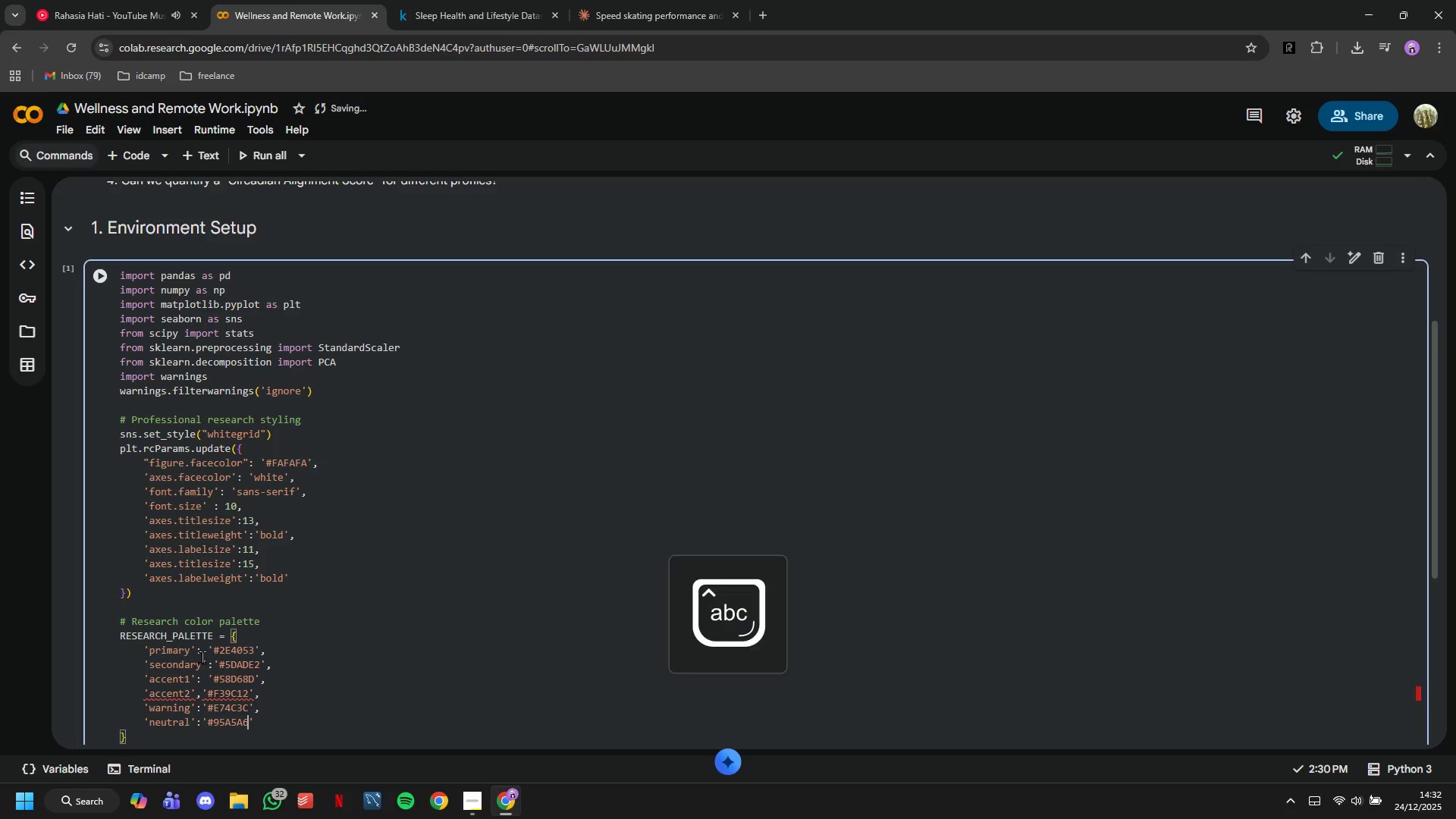 
key(CapsLock)
 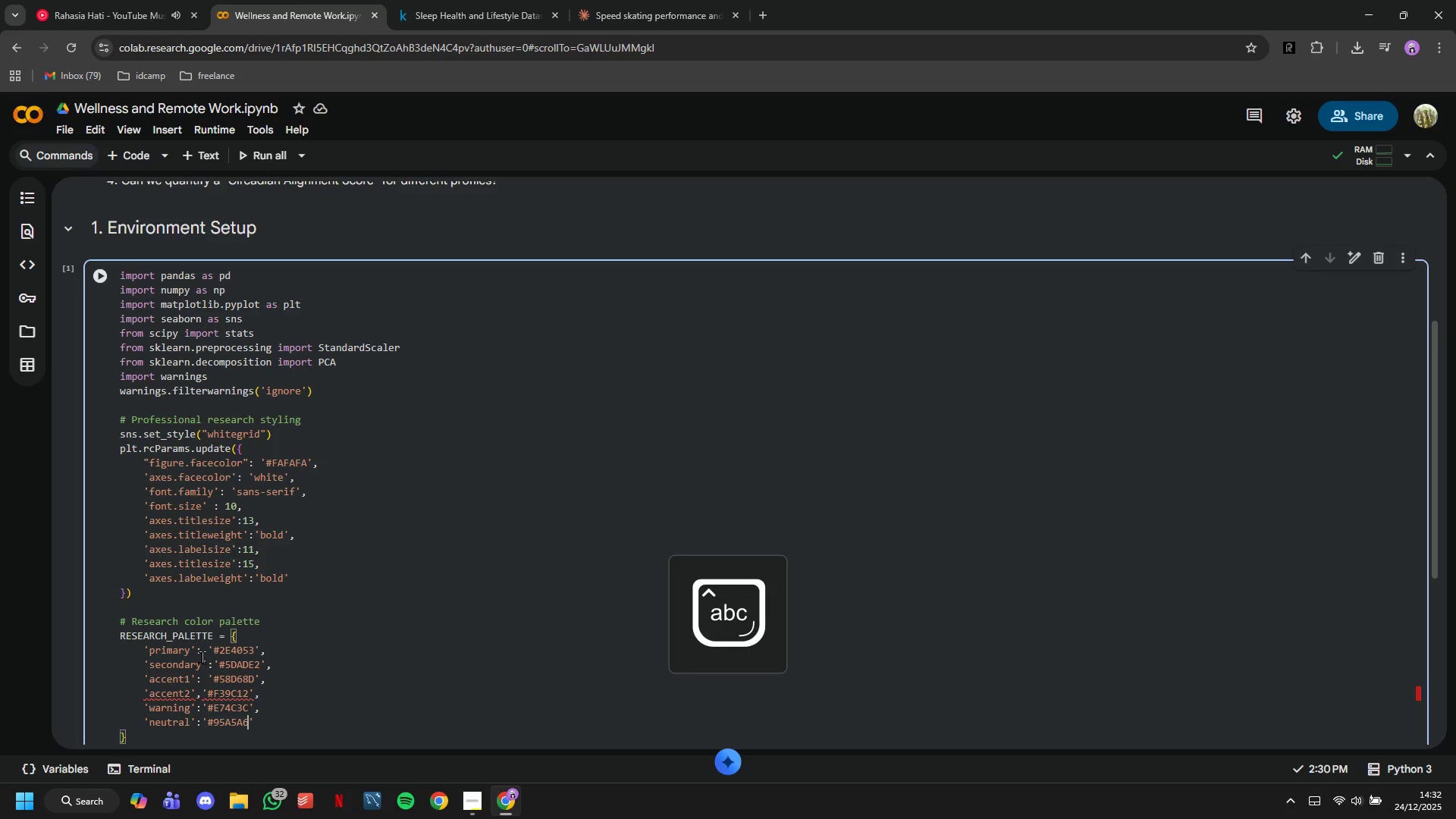 
key(ArrowRight)
 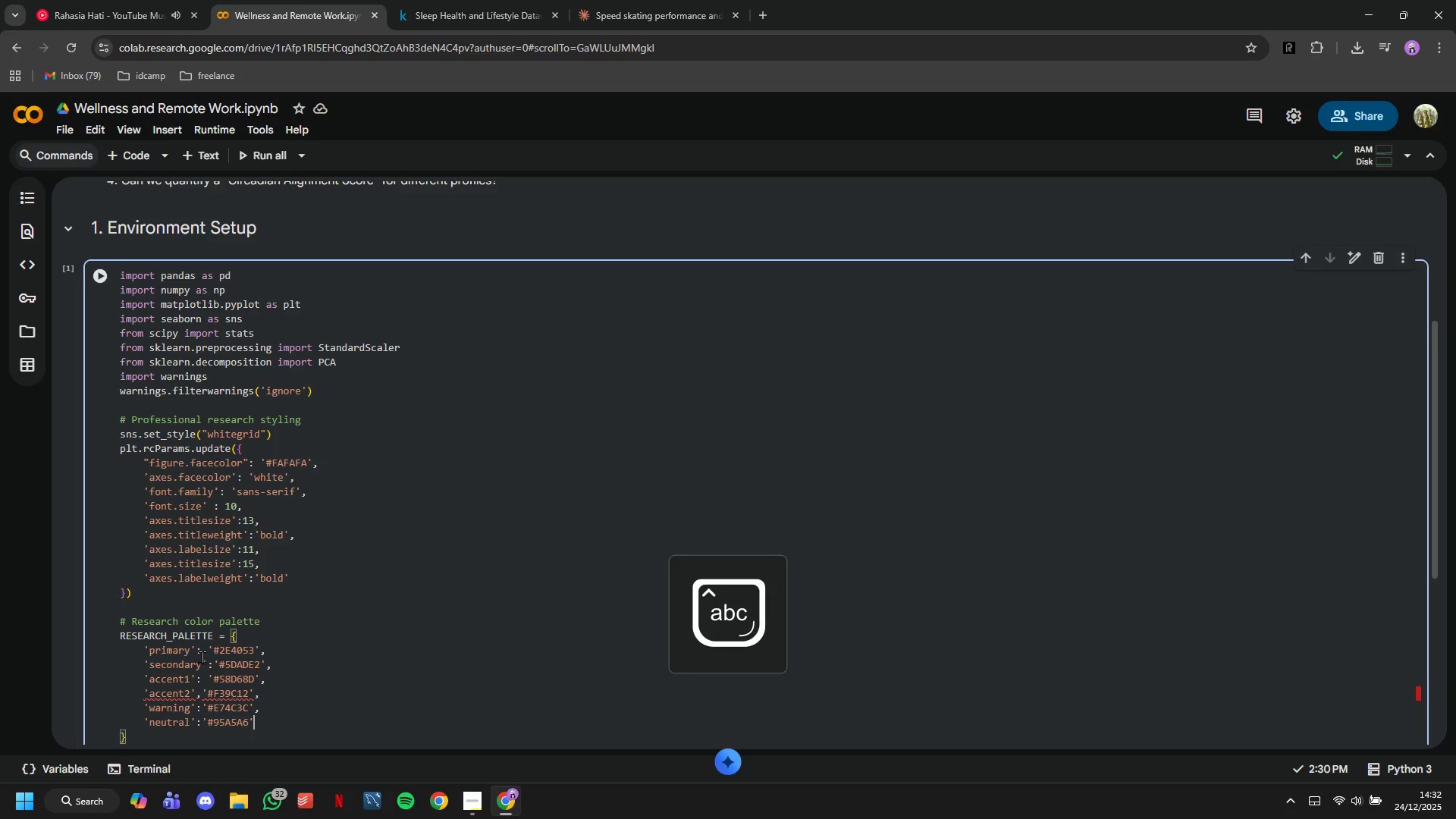 
key(ArrowRight)
 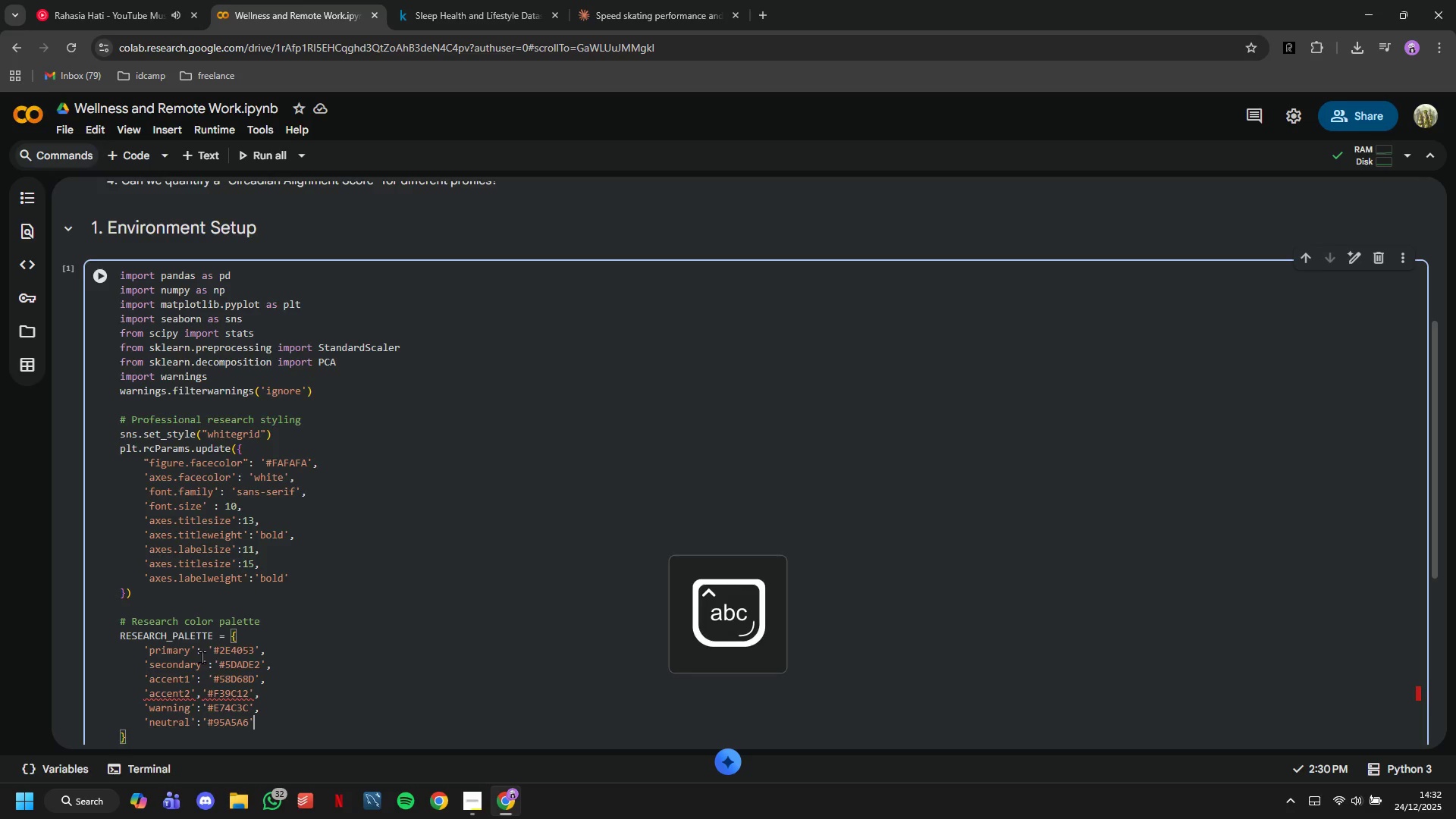 
key(ArrowDown)
 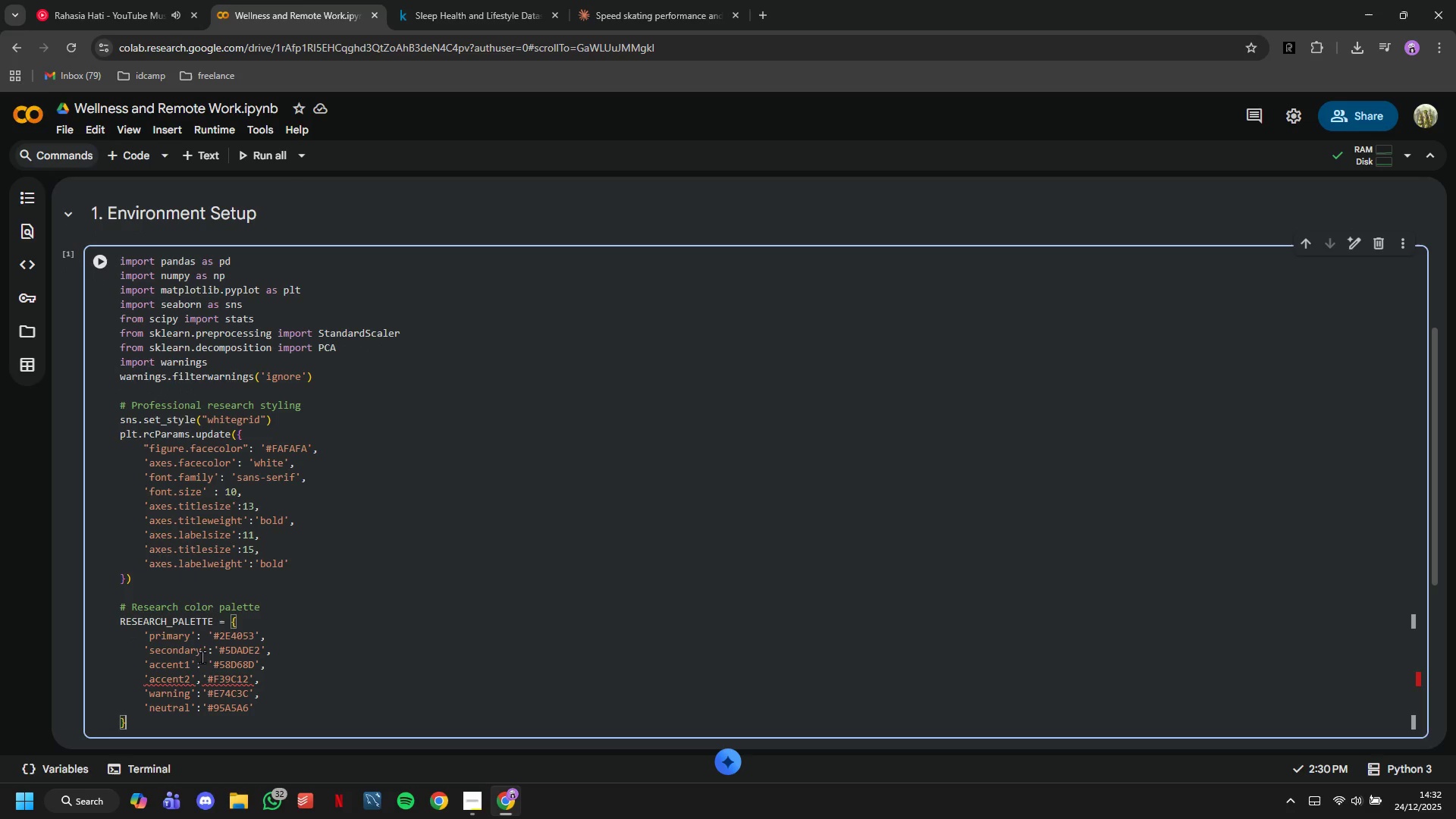 
left_click([99, 259])
 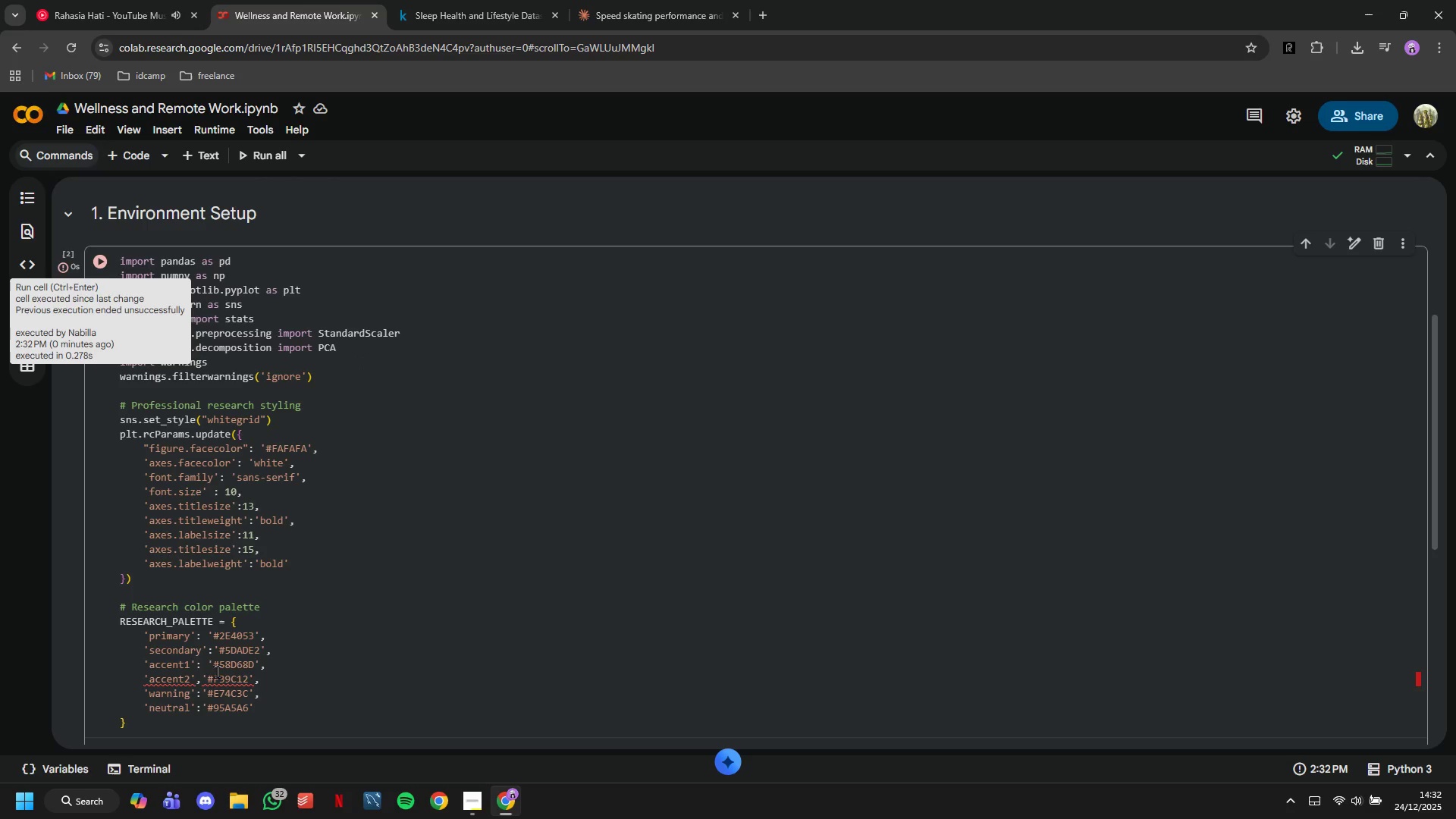 
wait(6.03)
 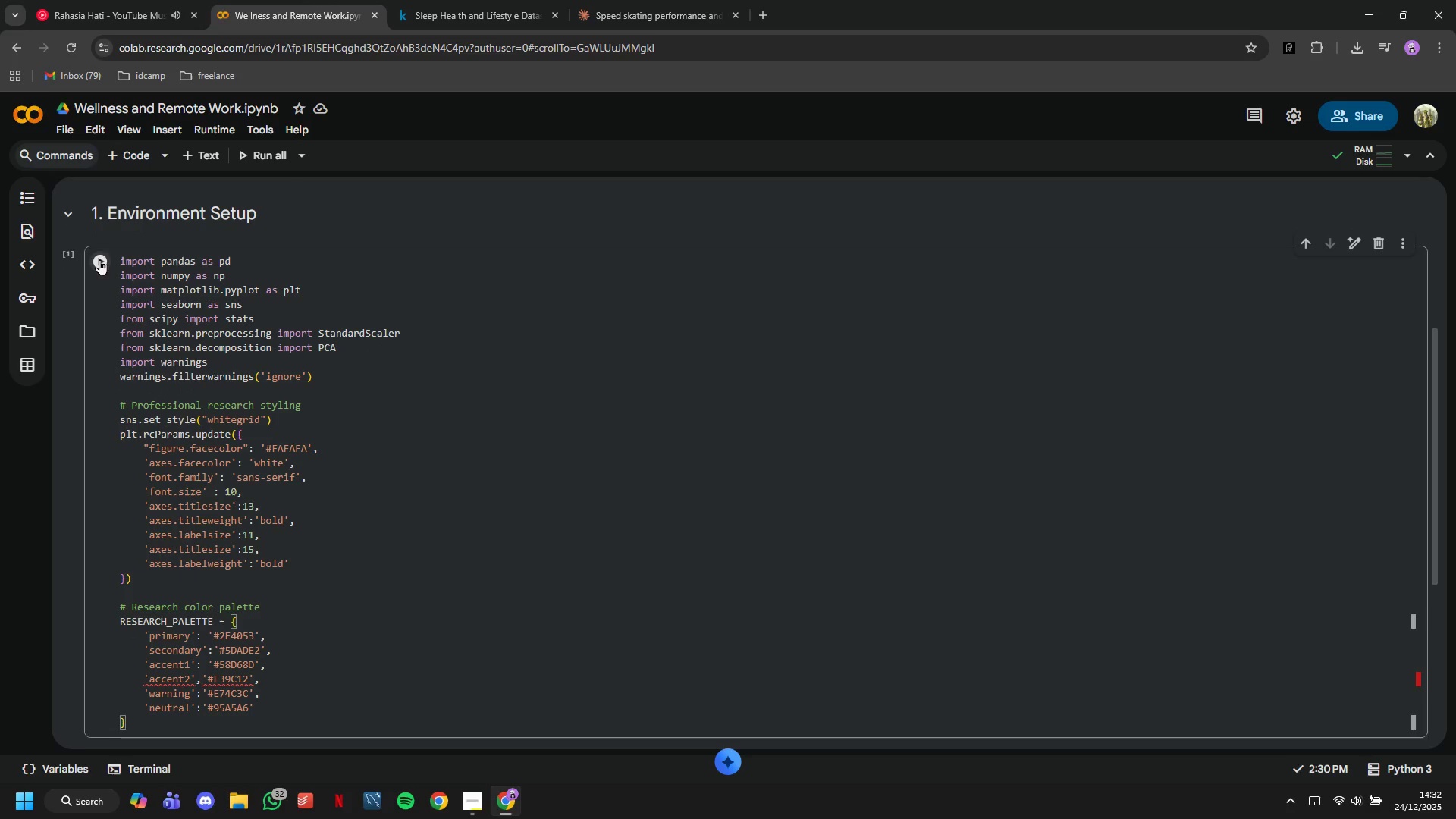 
key(Backspace)
 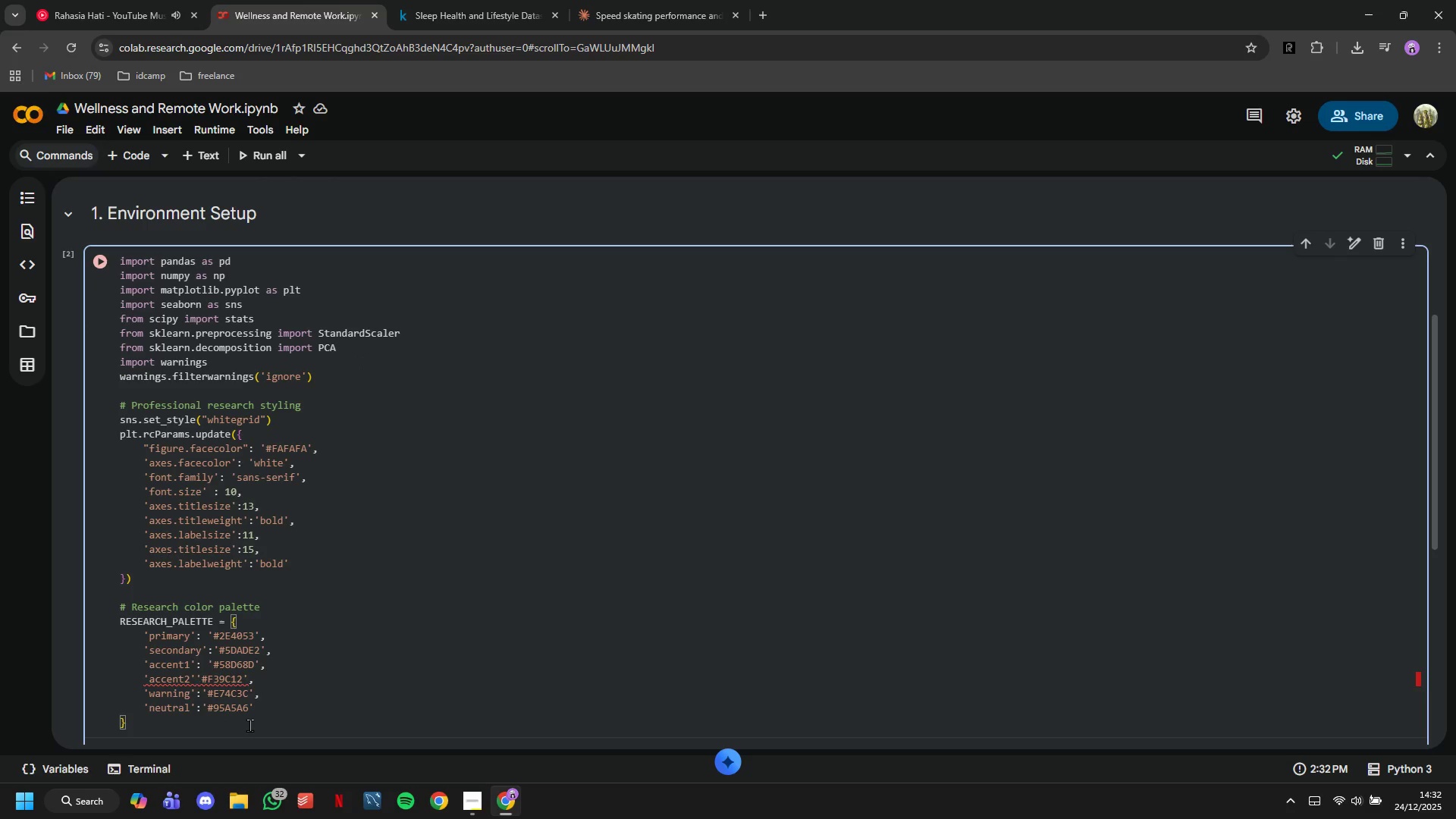 
key(Shift+Semicolon)
 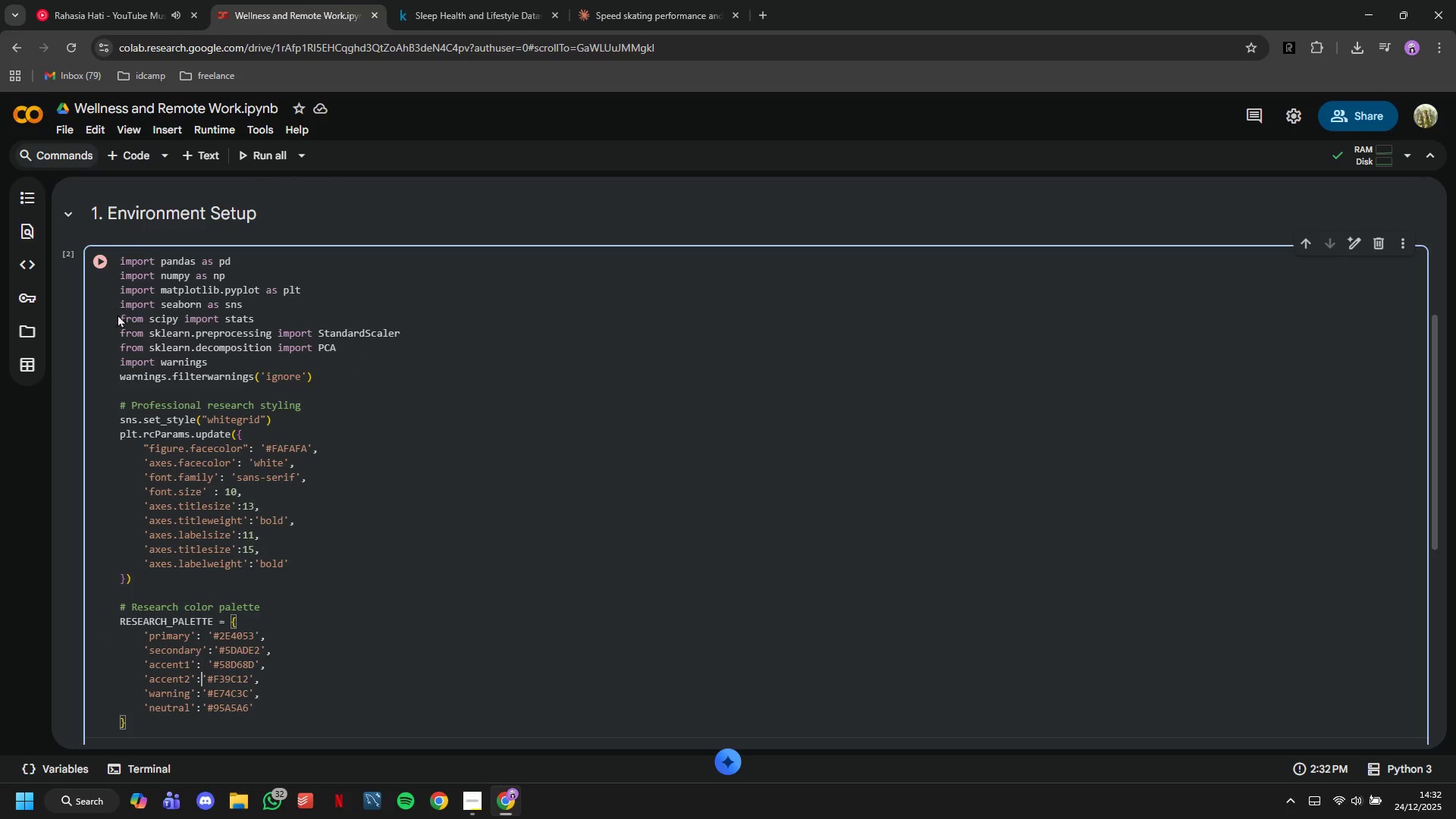 
left_click([113, 265])
 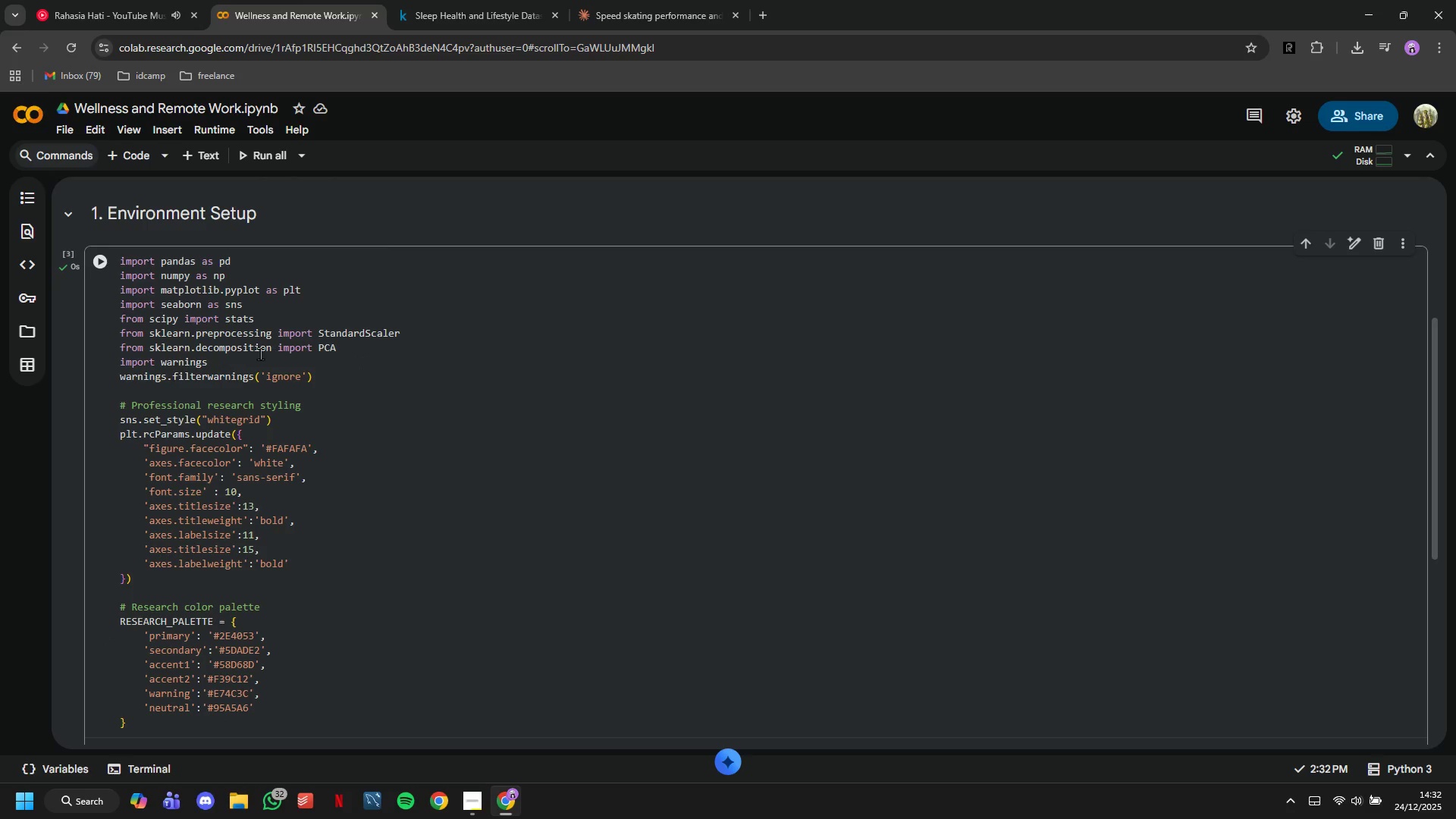 
scroll: coordinate [295, 362], scroll_direction: down, amount: 2.0
 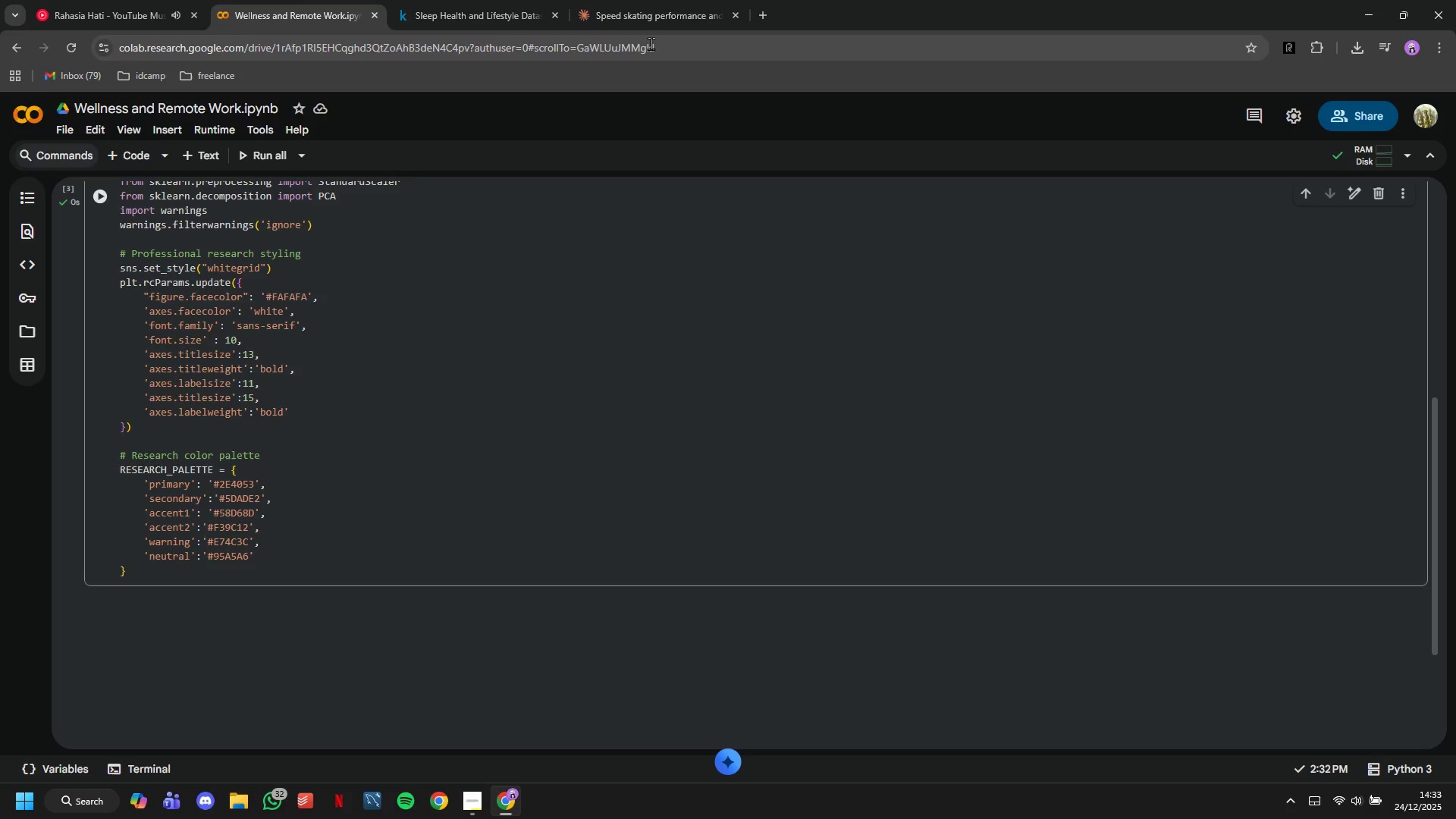 
left_click([204, 168])
 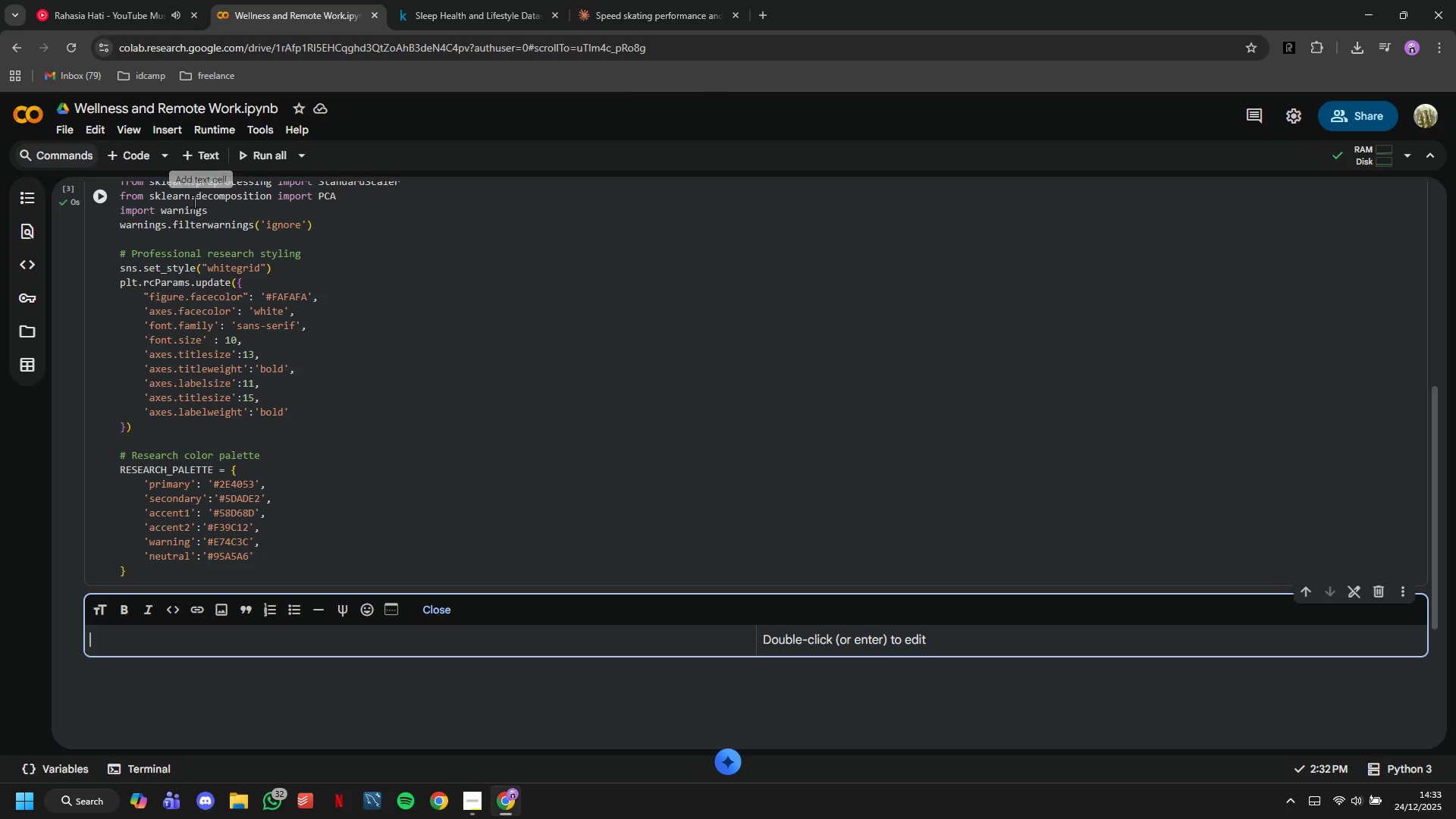 
type(## 2. Data Loading and Quality Assesment)
 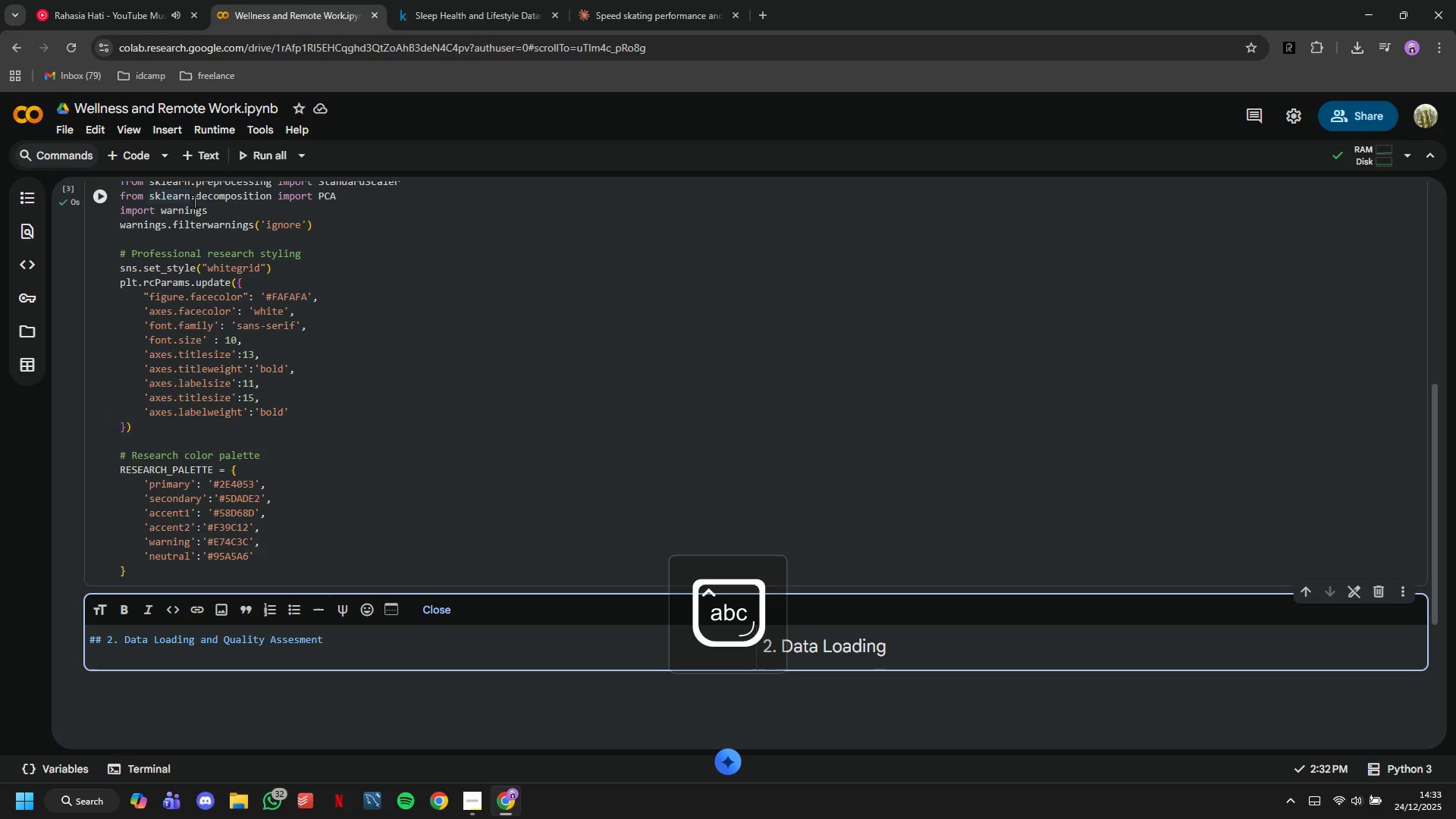 
key(Enter)
 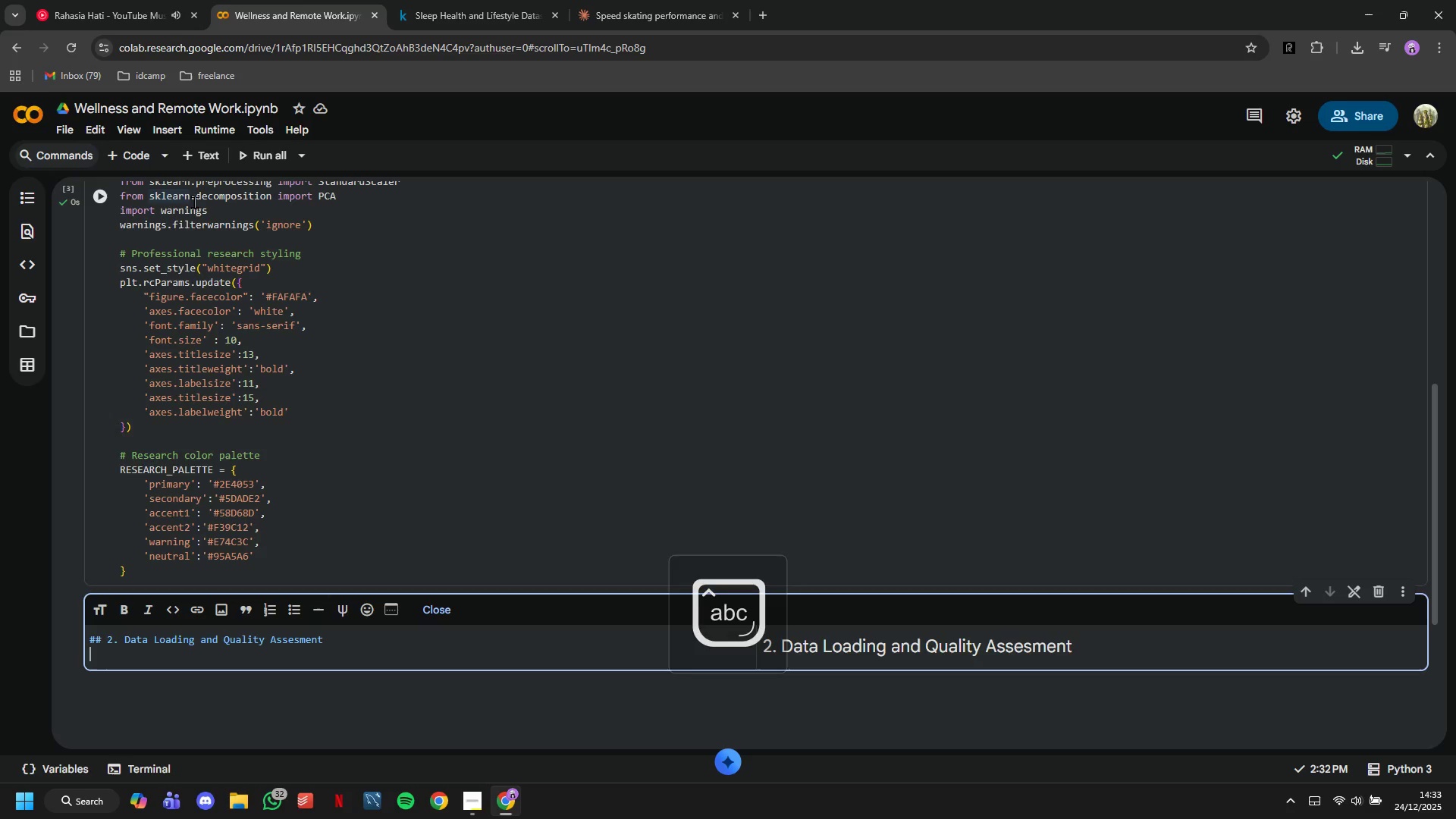 
key(Enter)
 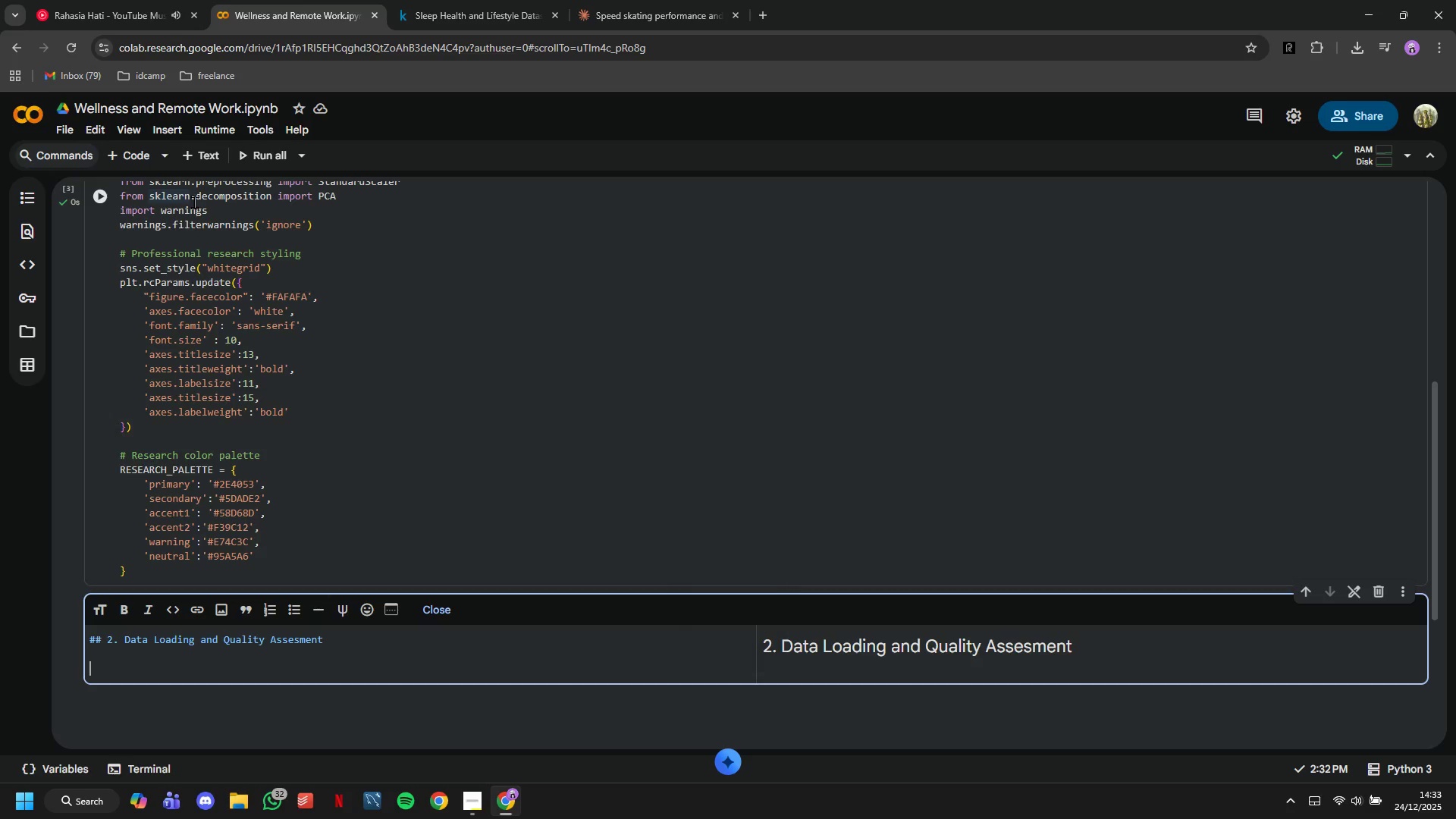 
type(print("')
key(Backspace)
type("))
 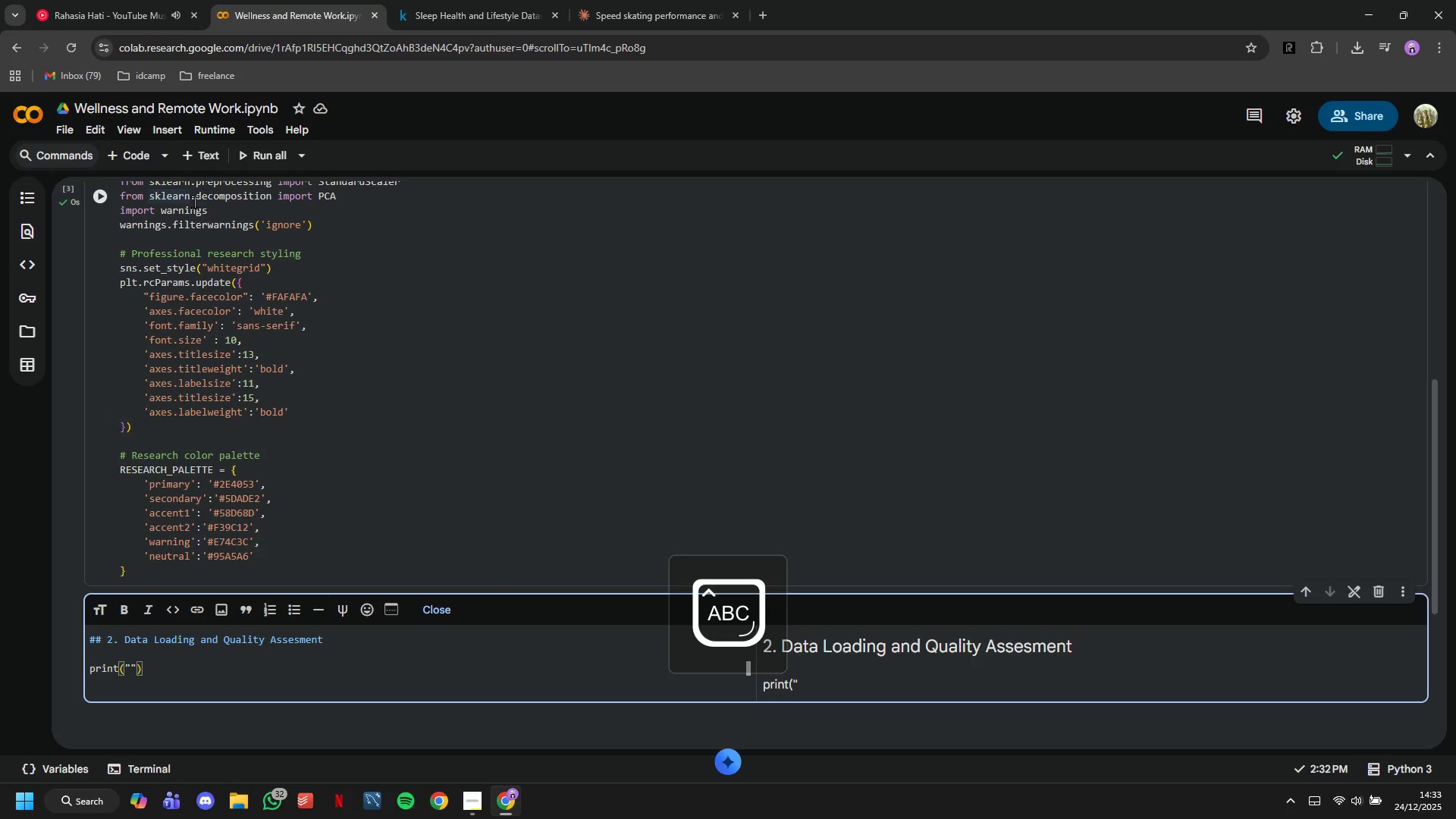 
key(ArrowLeft)
 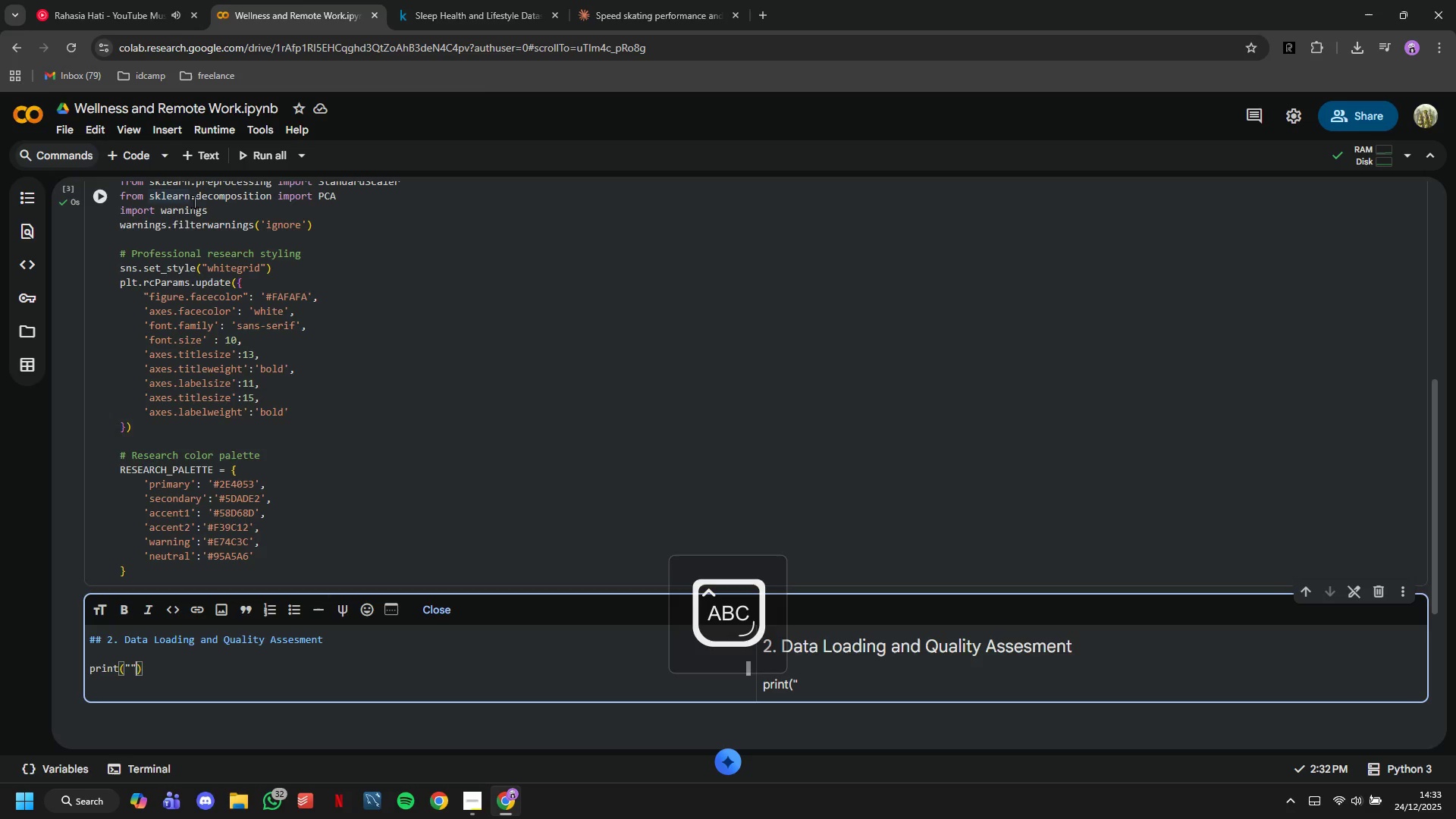 
key(ArrowLeft)
 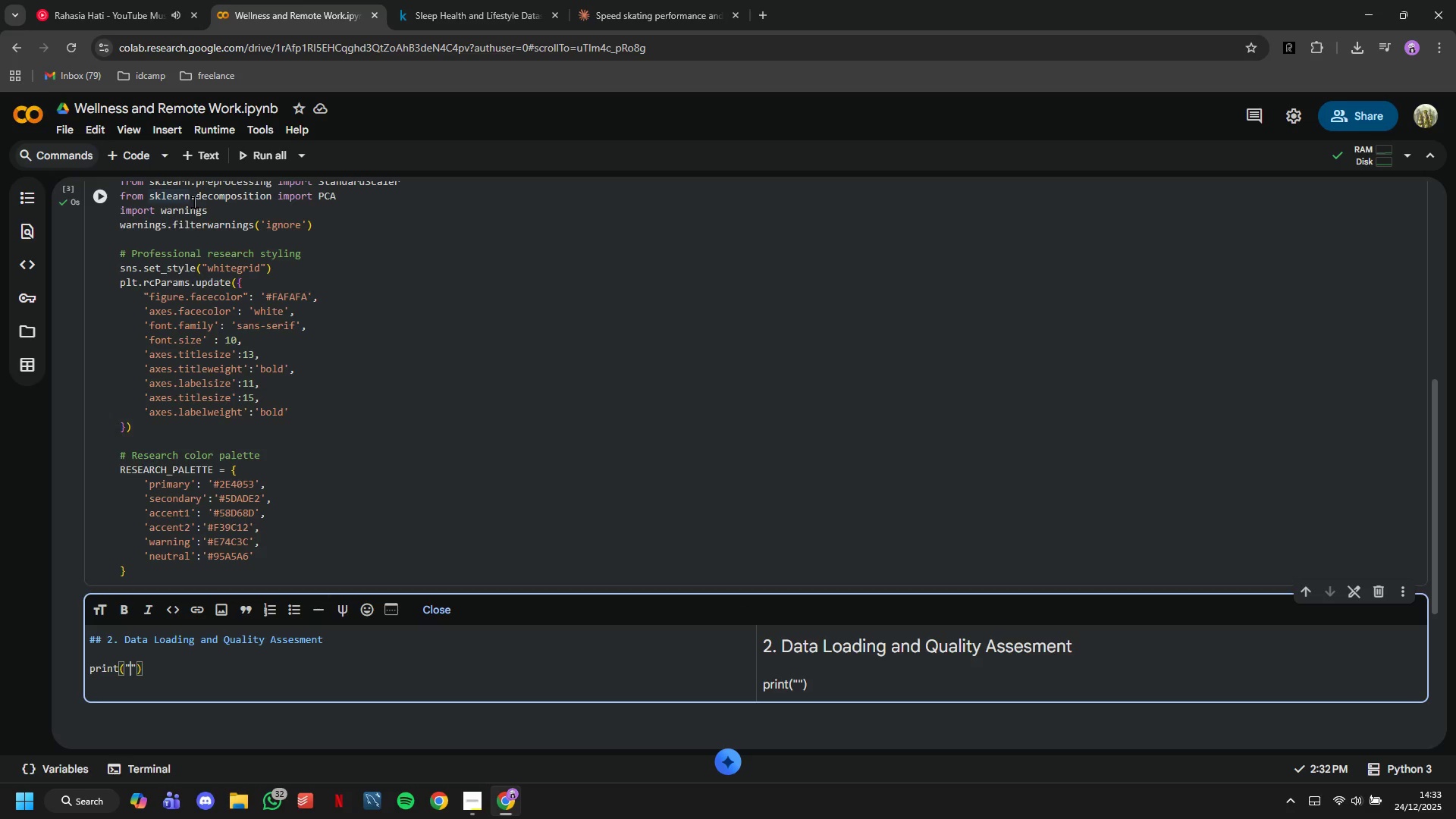 
type(Phase 1:)
 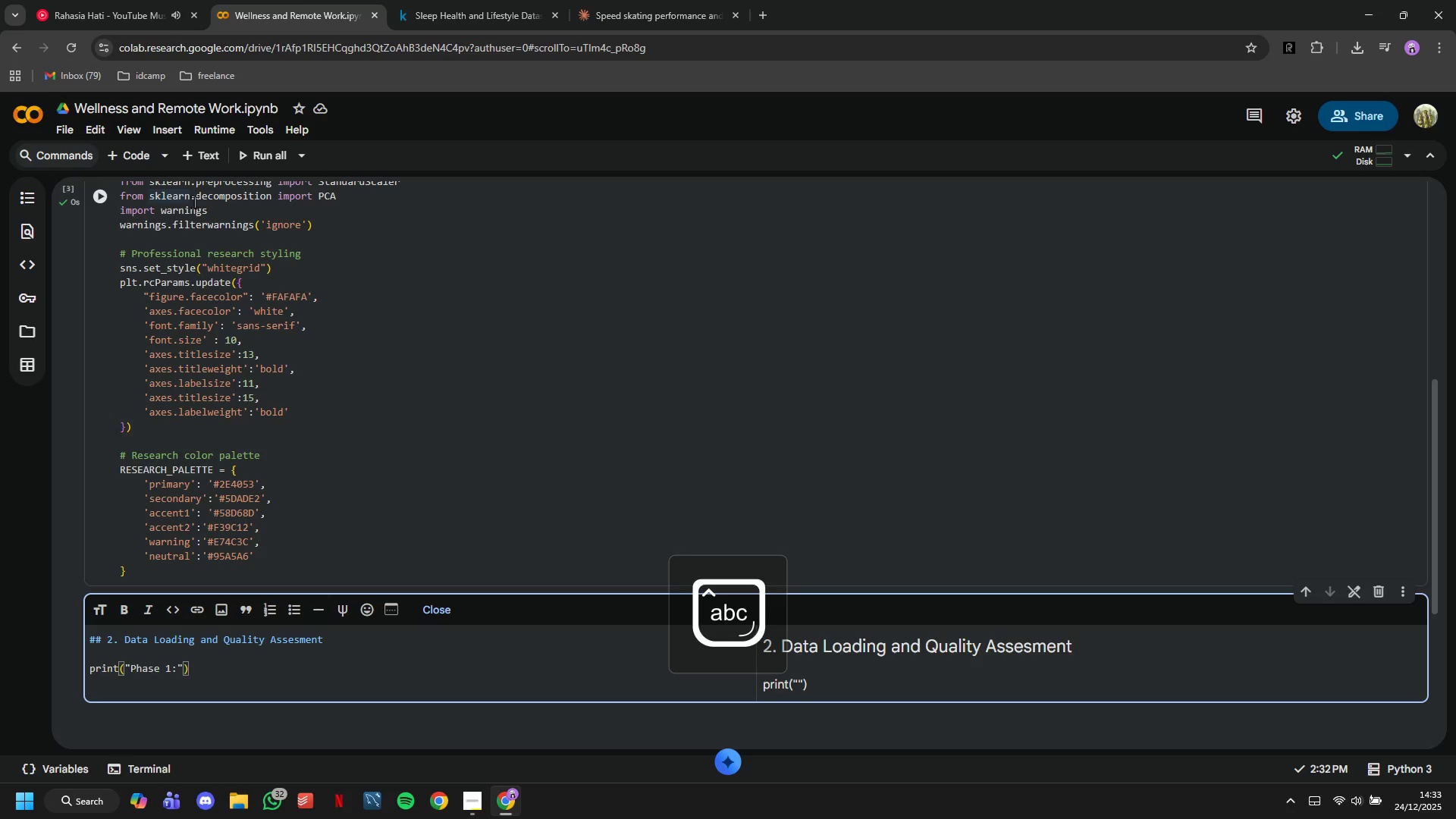 
hold_key(key=Backspace, duration=0.5)
 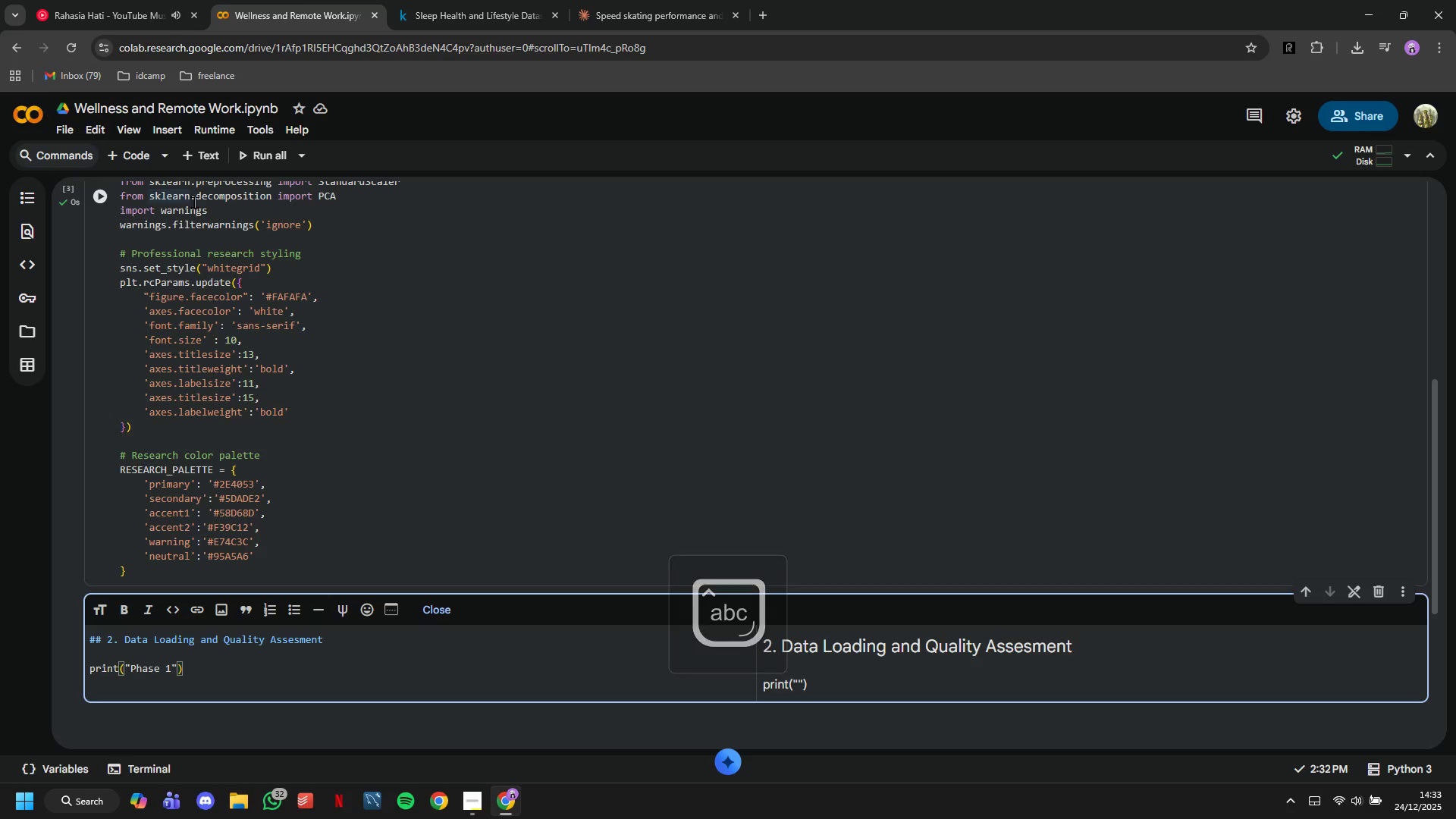 
key(ArrowRight)
 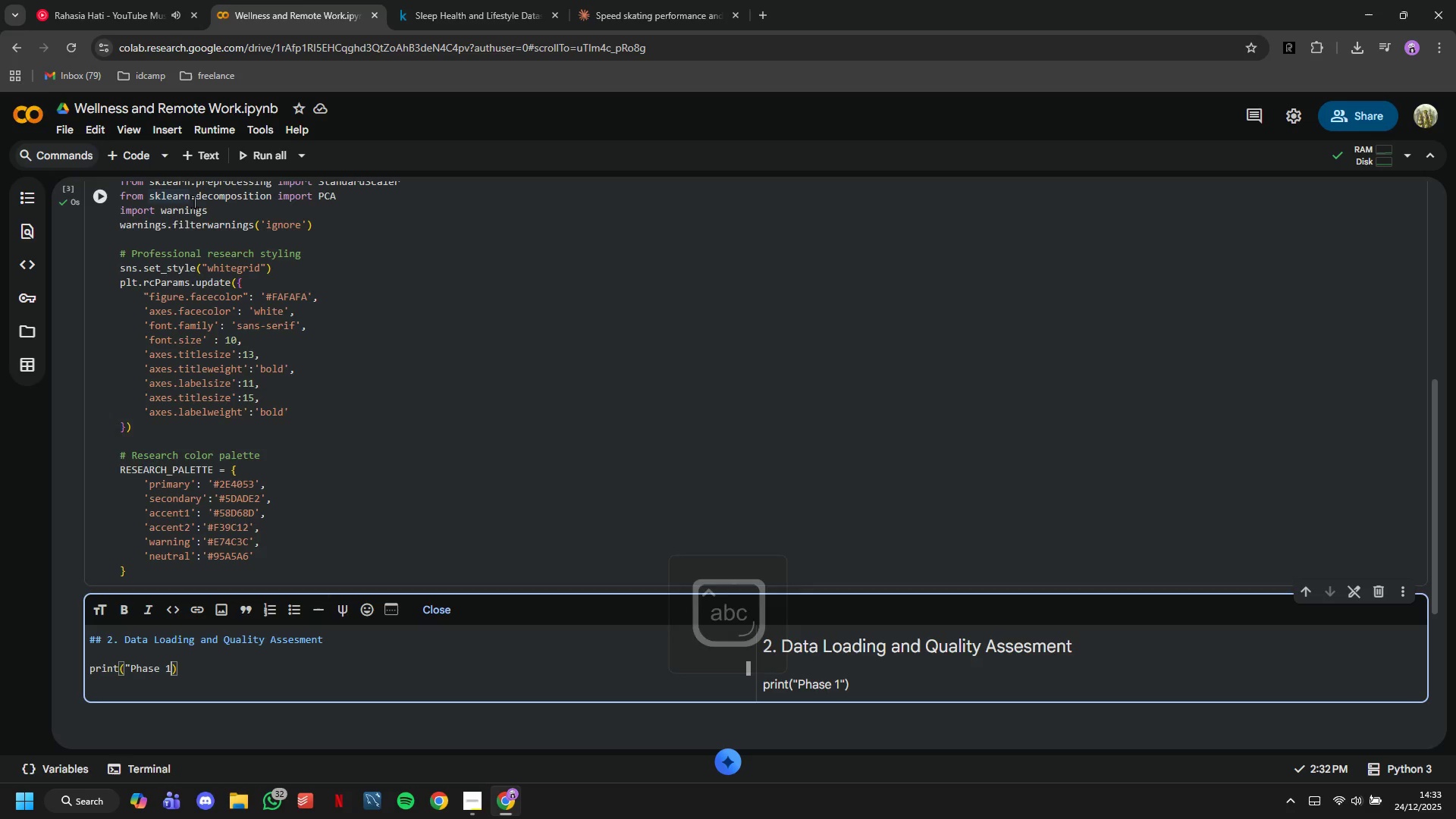 
hold_key(key=Backspace, duration=0.73)
 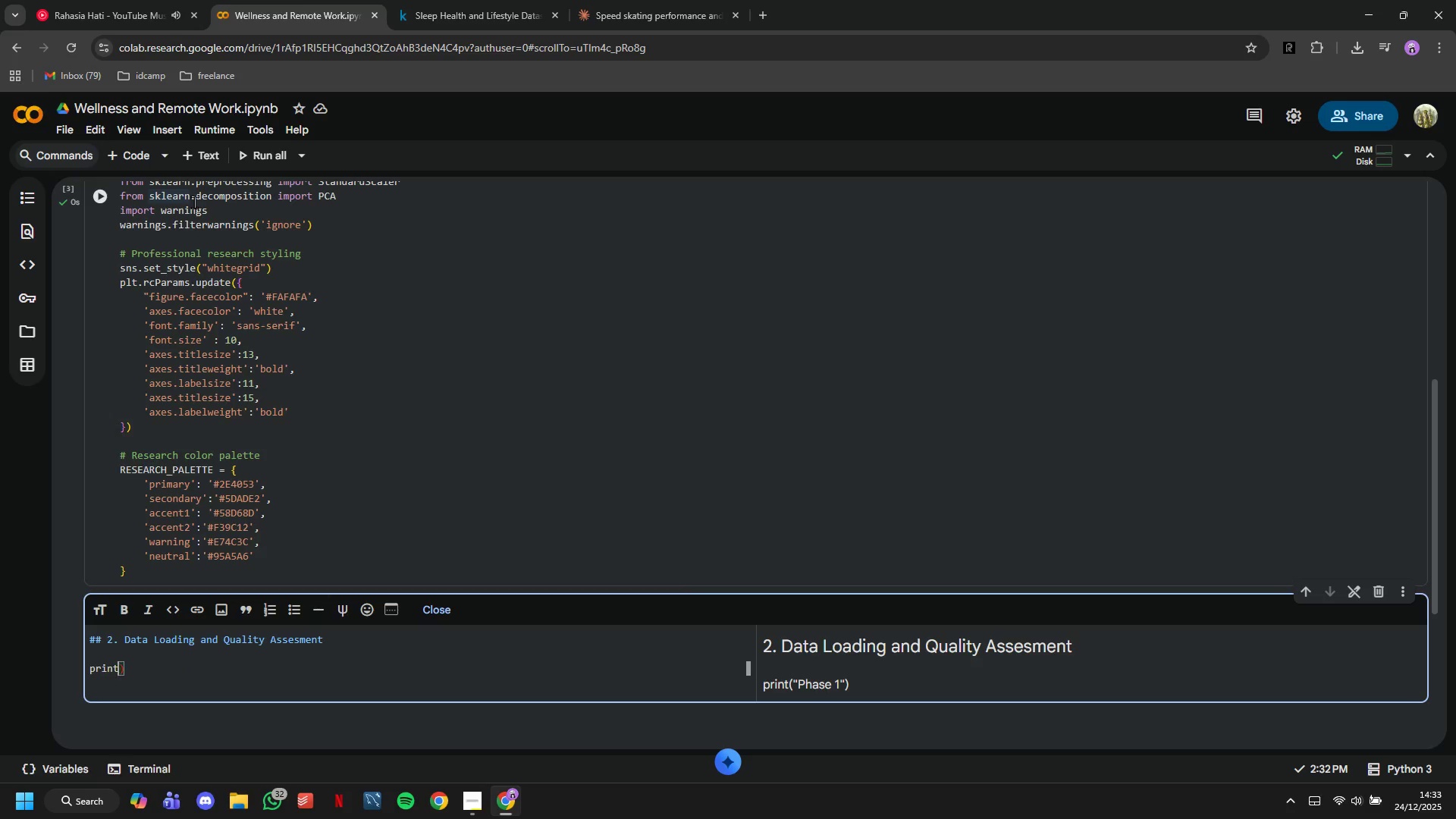 
key(Backspace)
 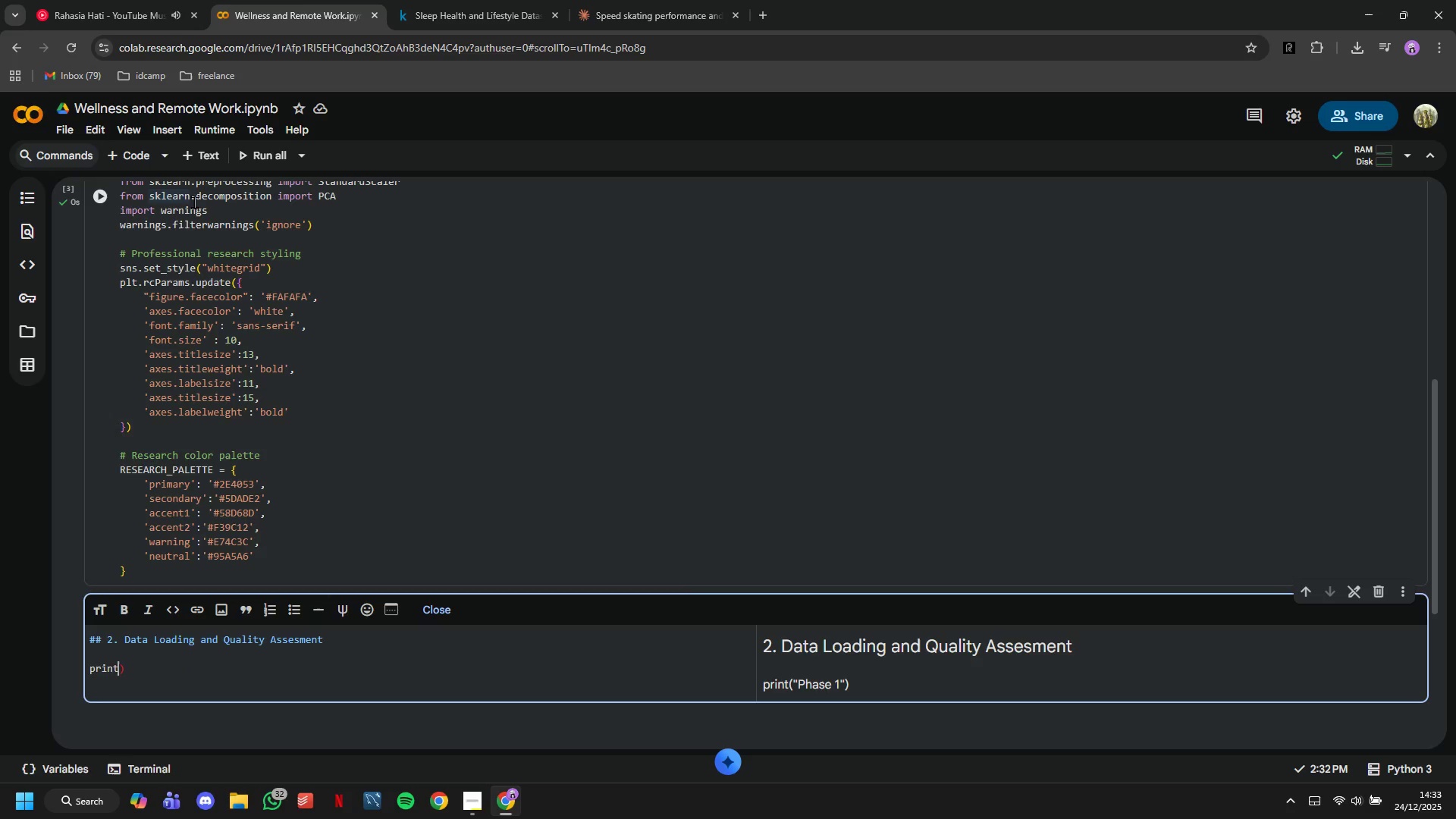 
key(Backspace)
 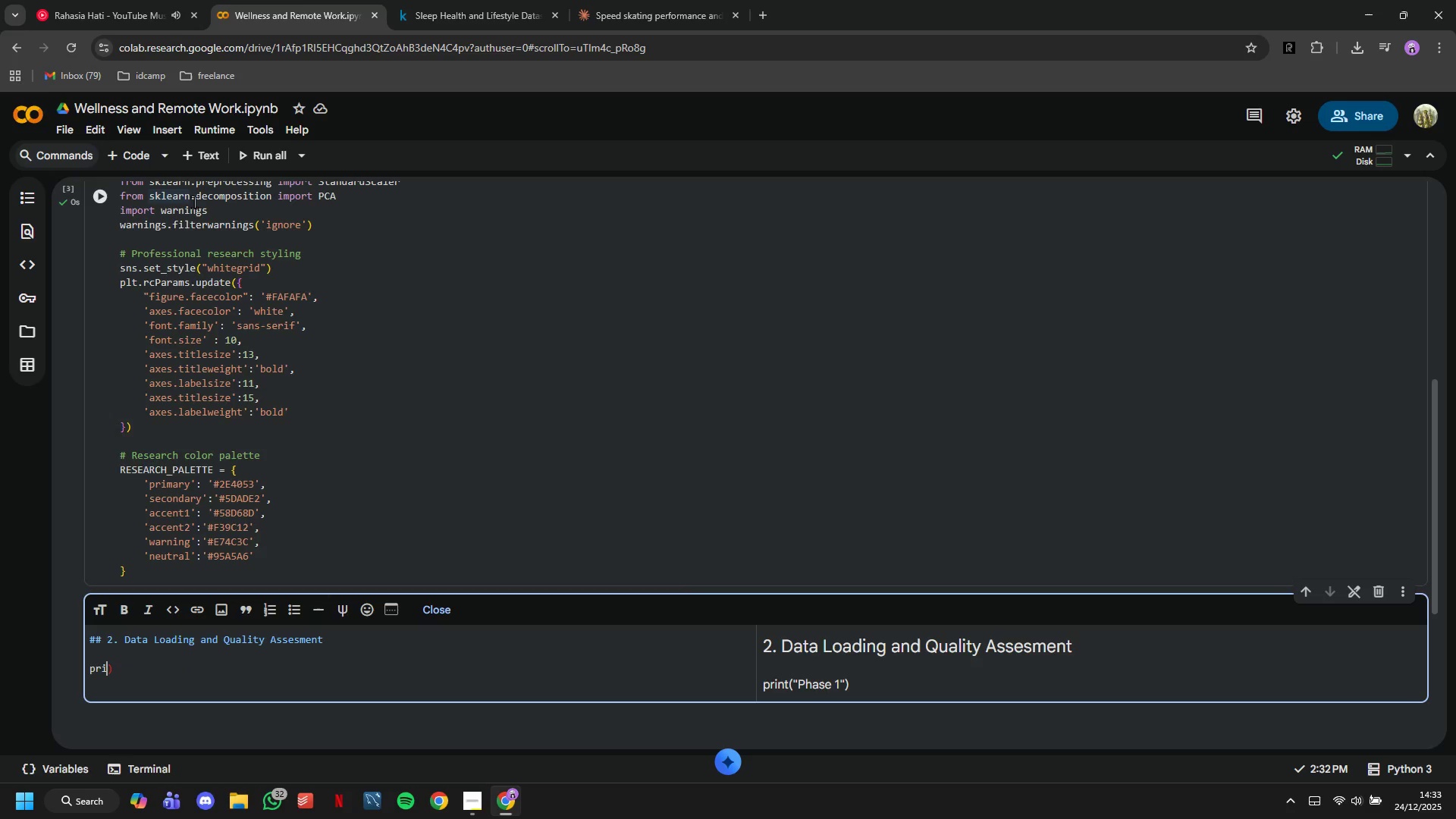 
key(Backspace)
 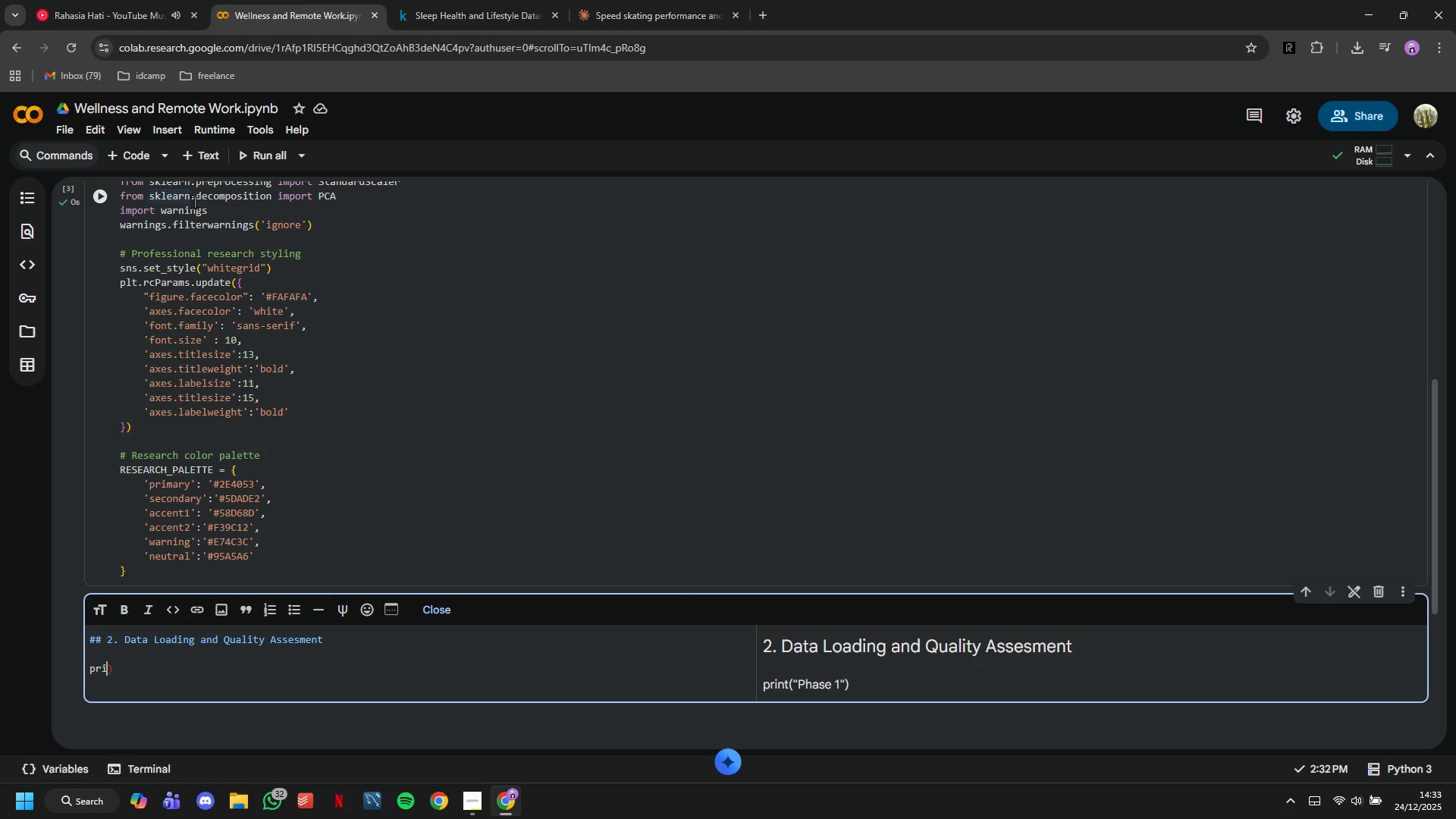 
key(Backspace)
 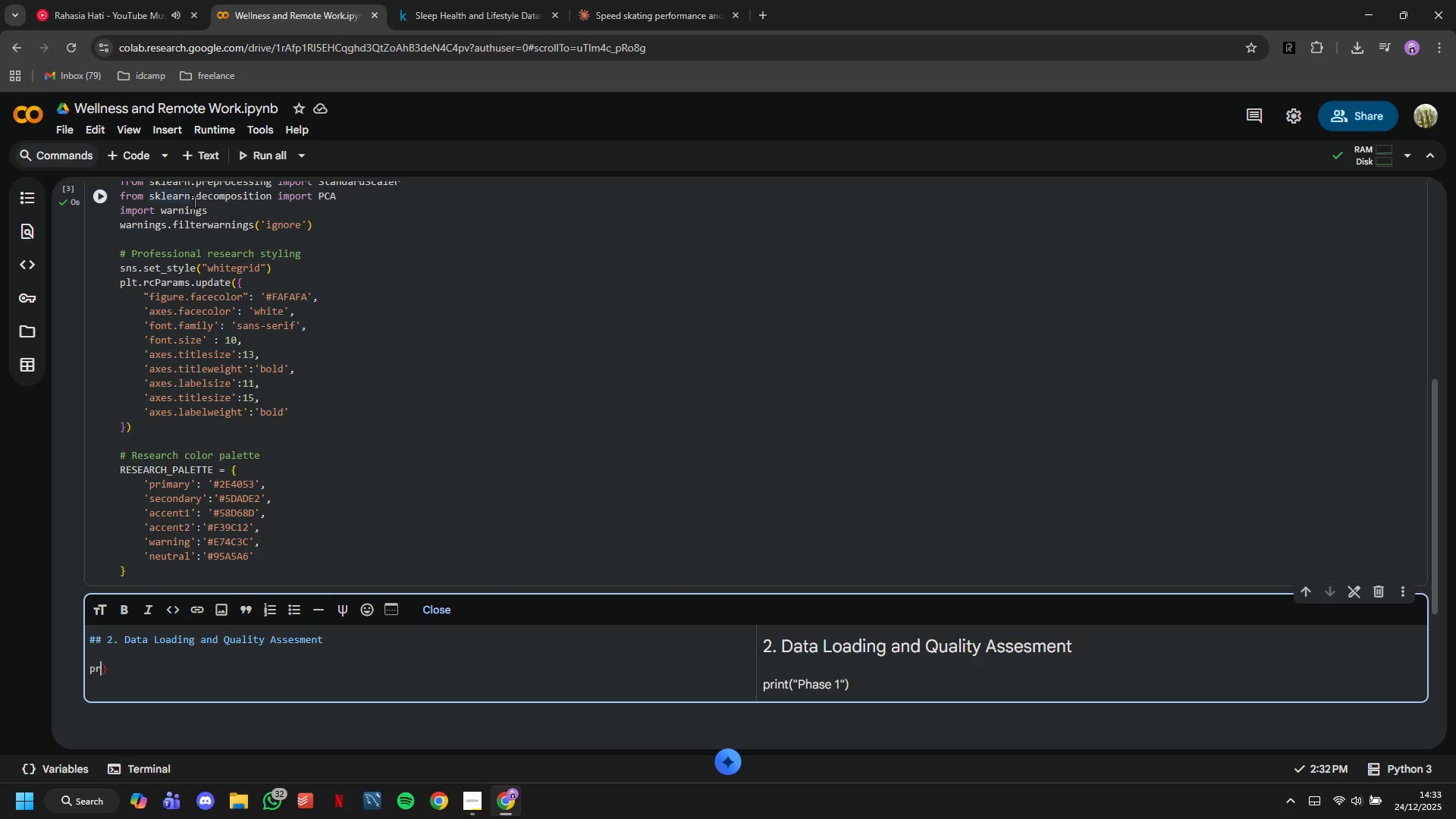 
key(Backspace)
 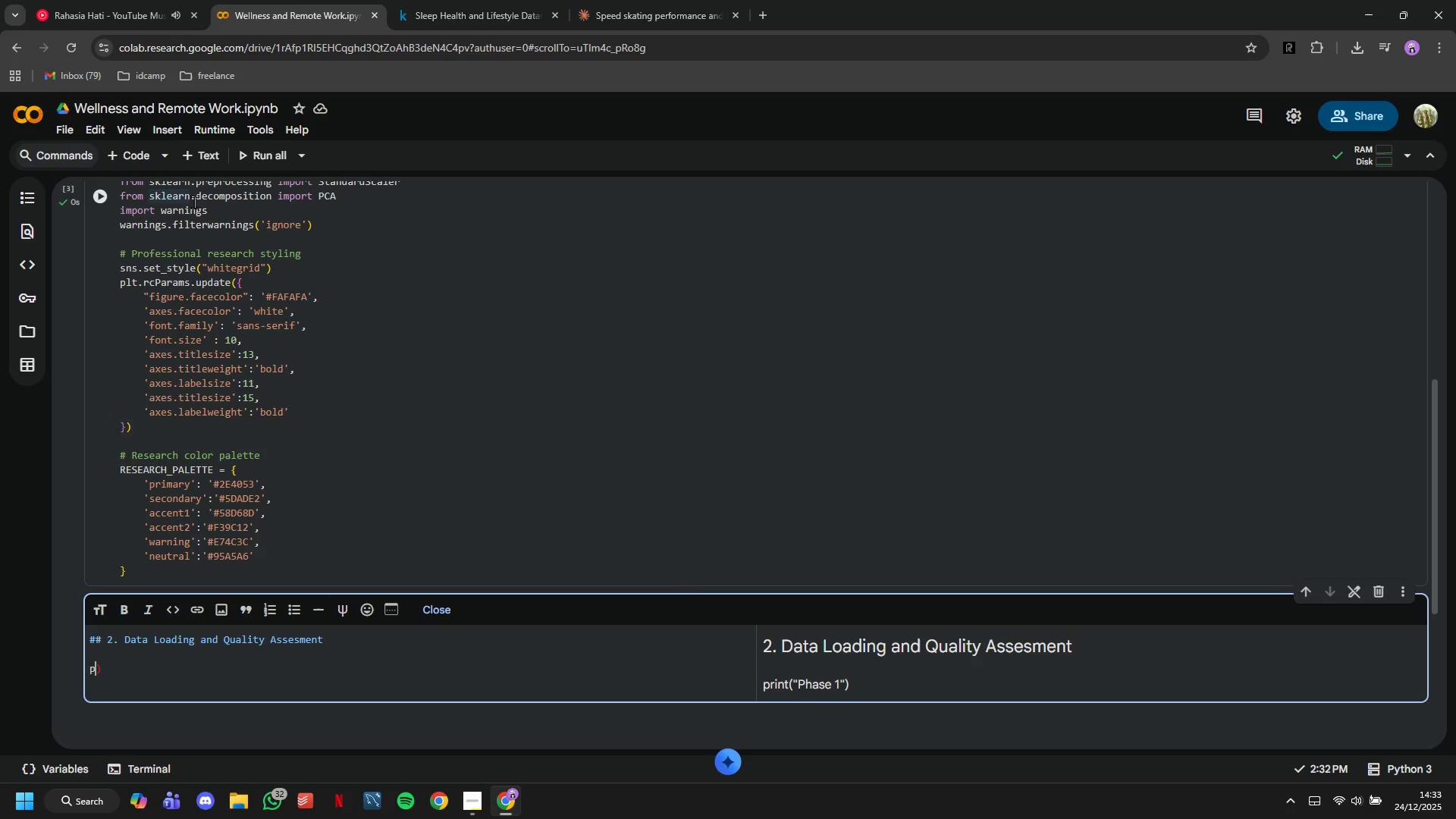 
key(ArrowRight)
 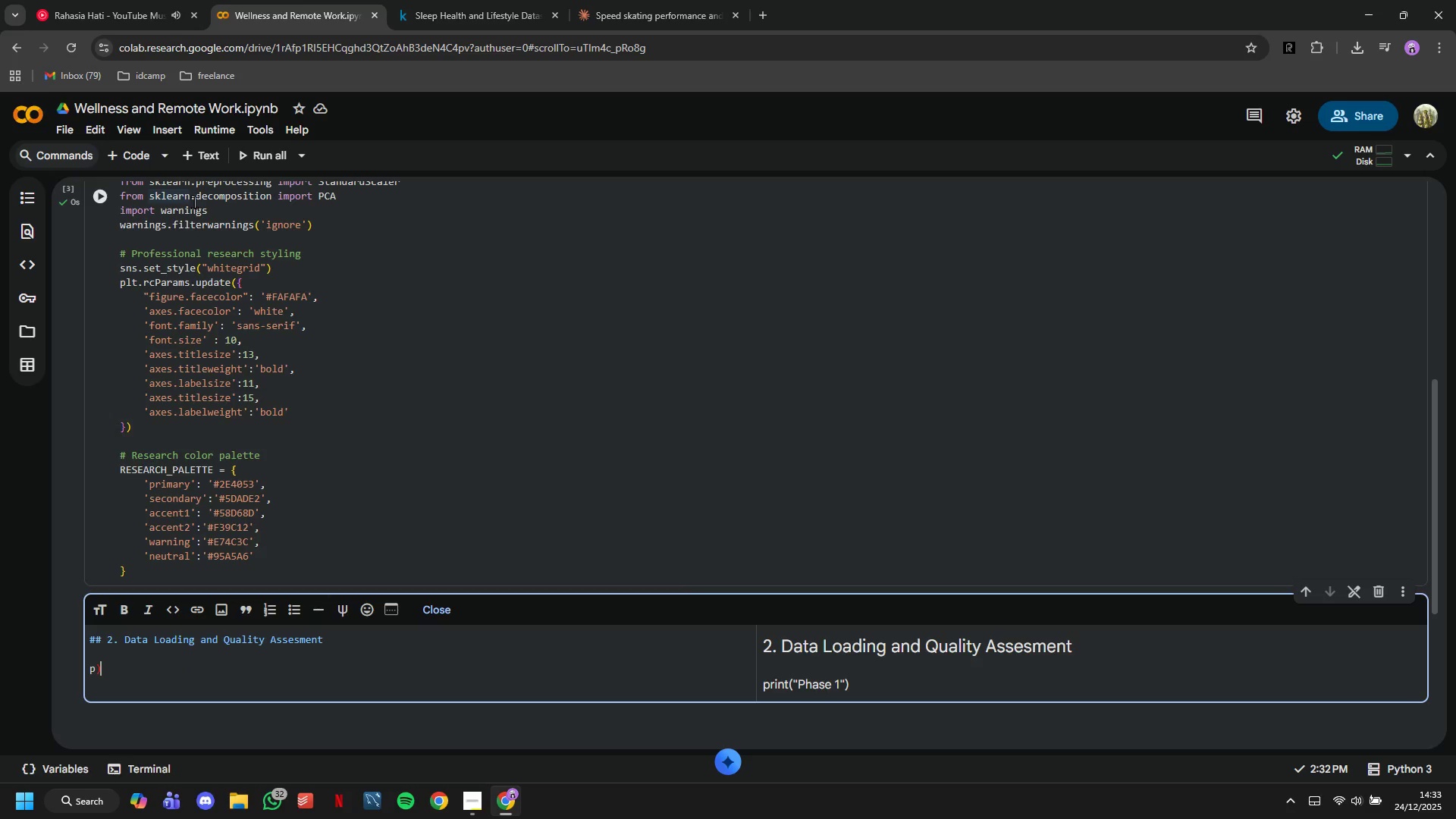 
key(Backspace)
 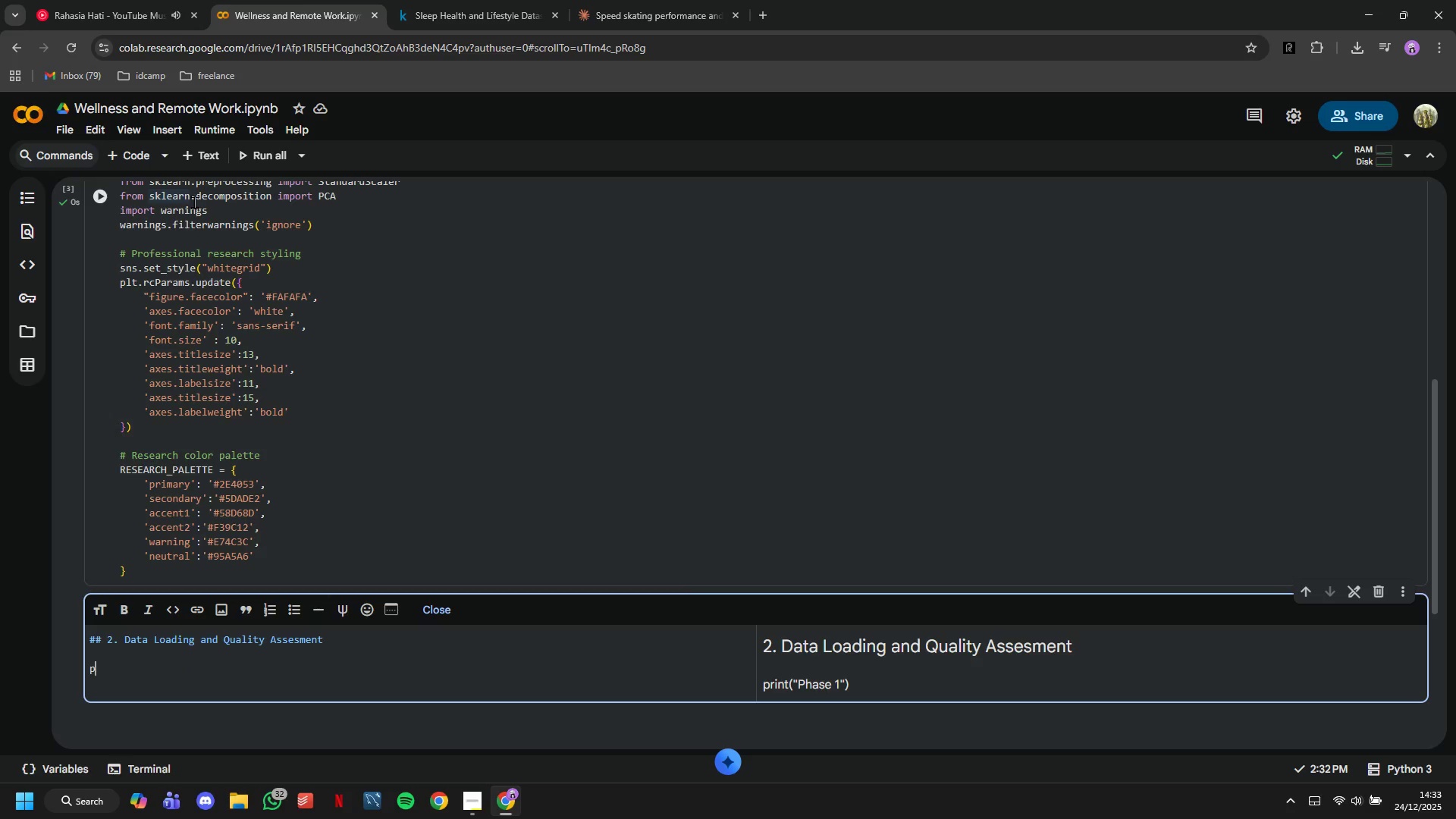 
key(Backspace)
 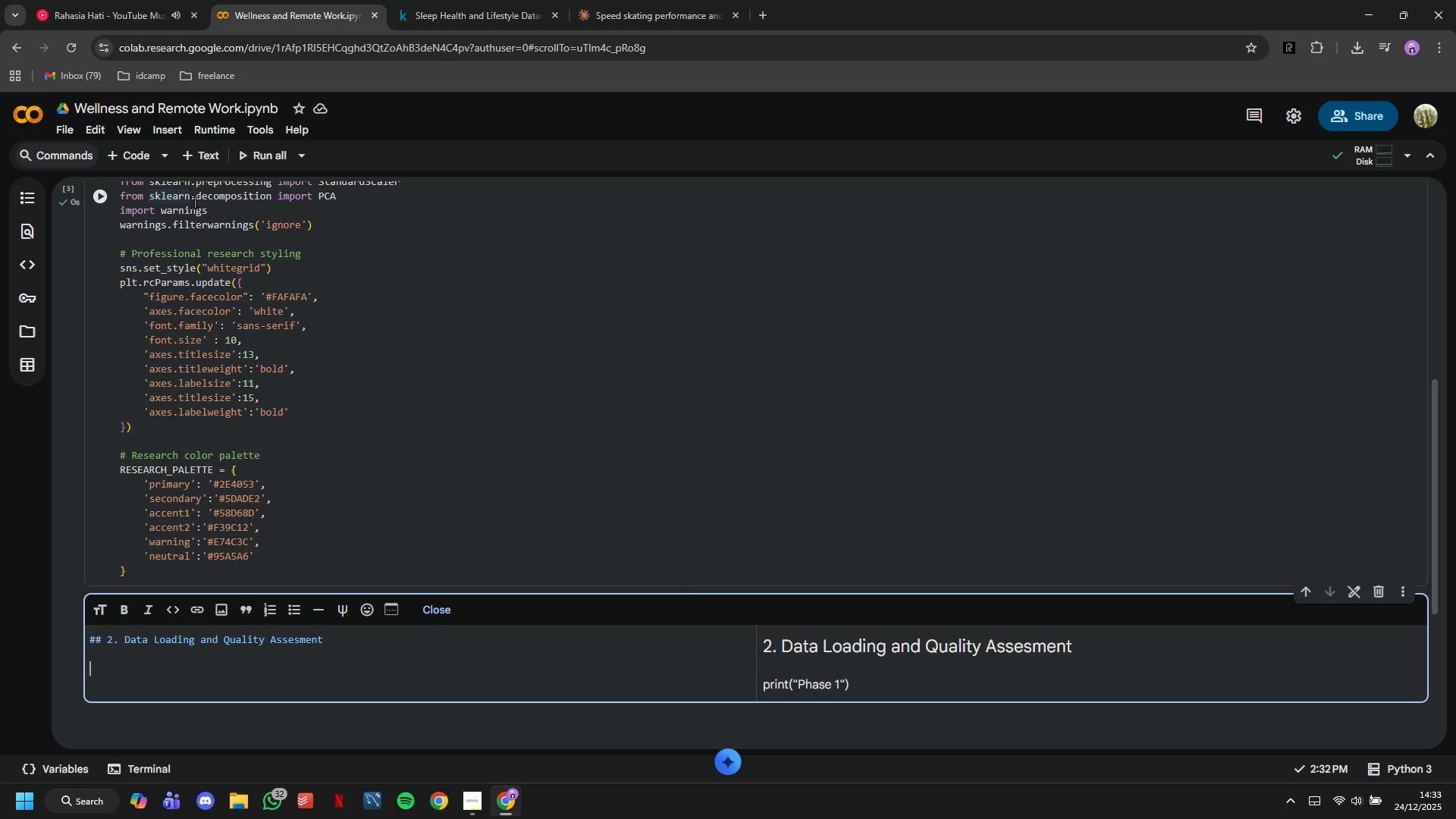 
key(Backspace)
 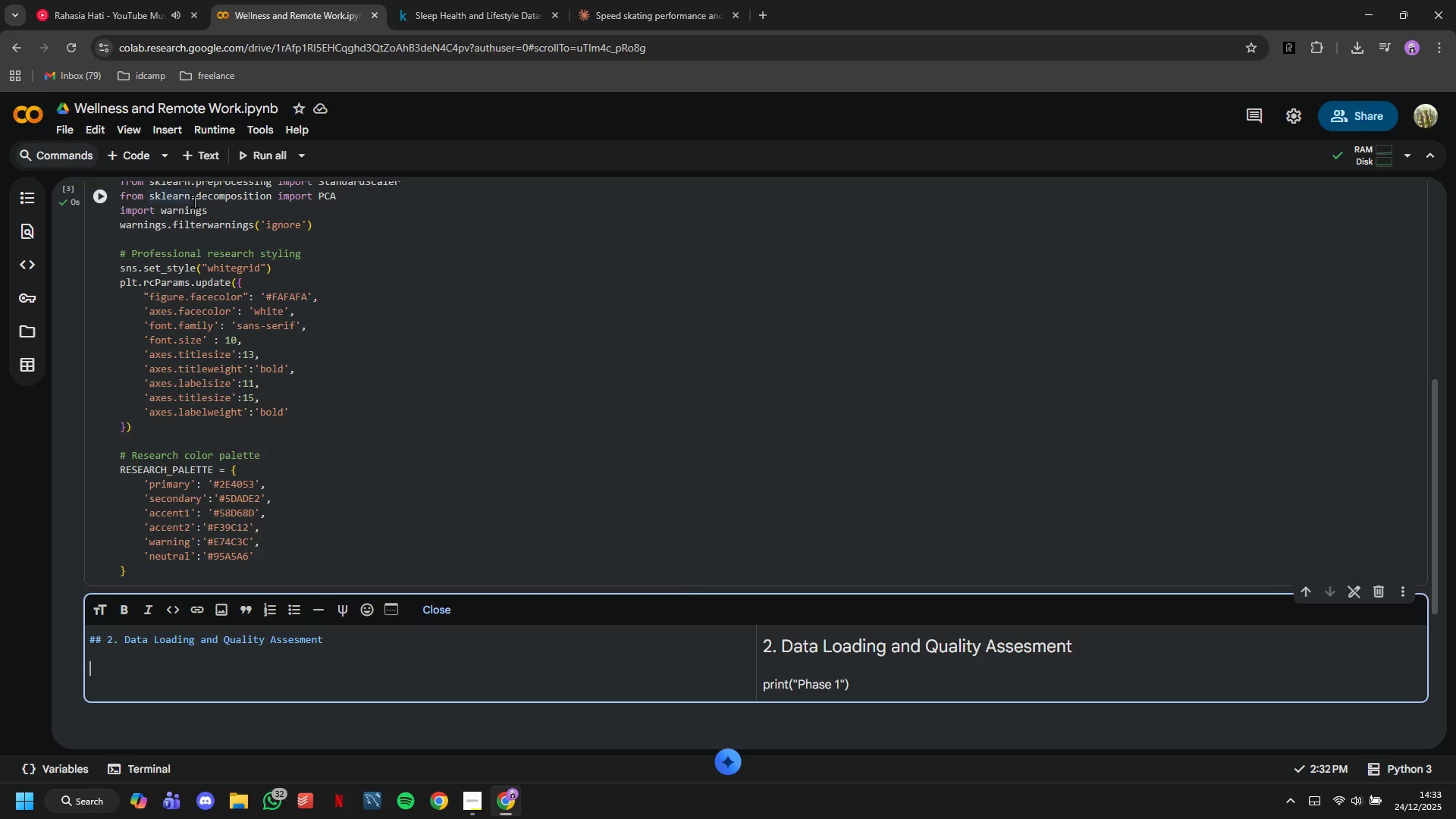 
key(Backspace)
 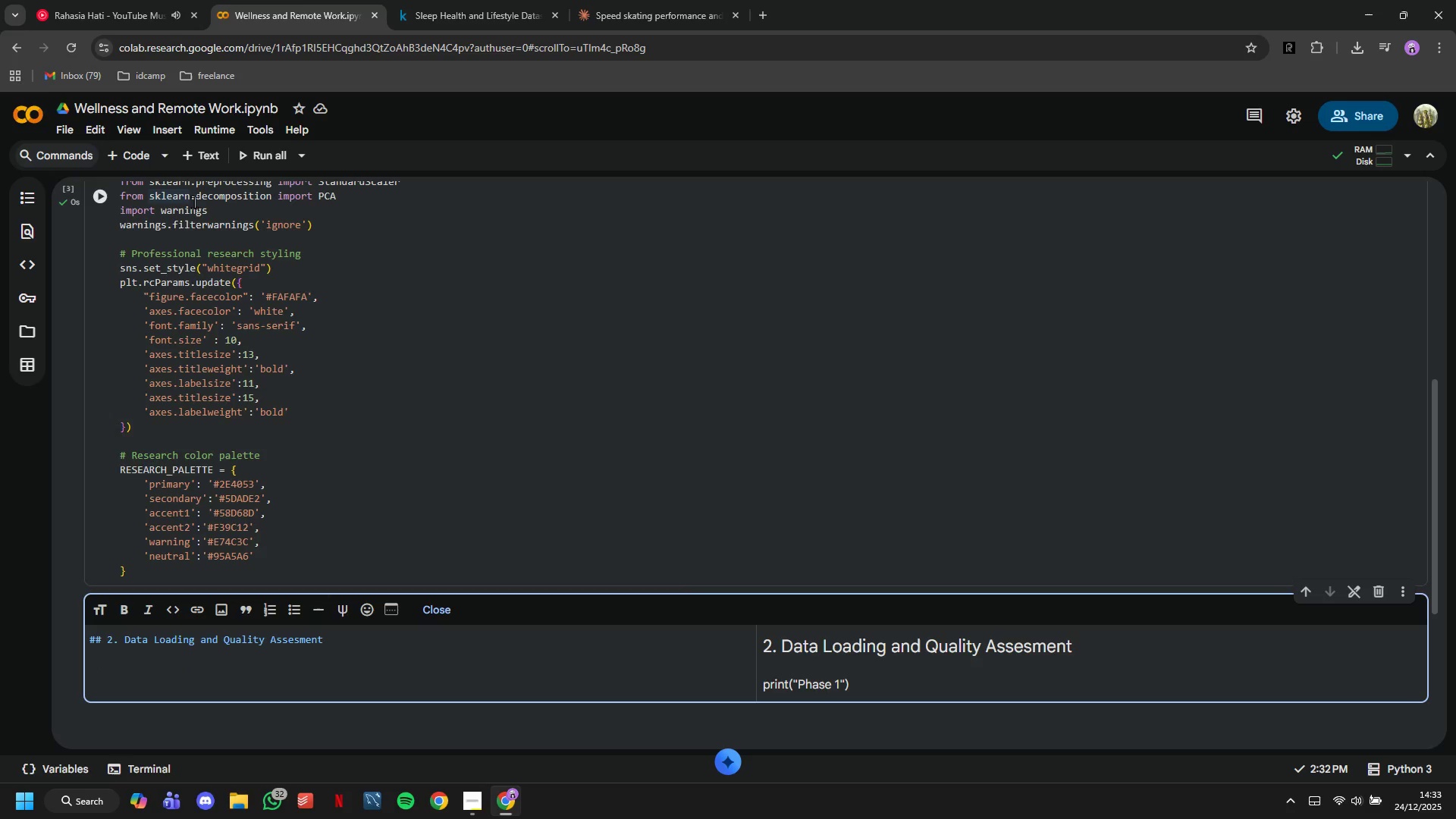 
key(ArrowDown)
 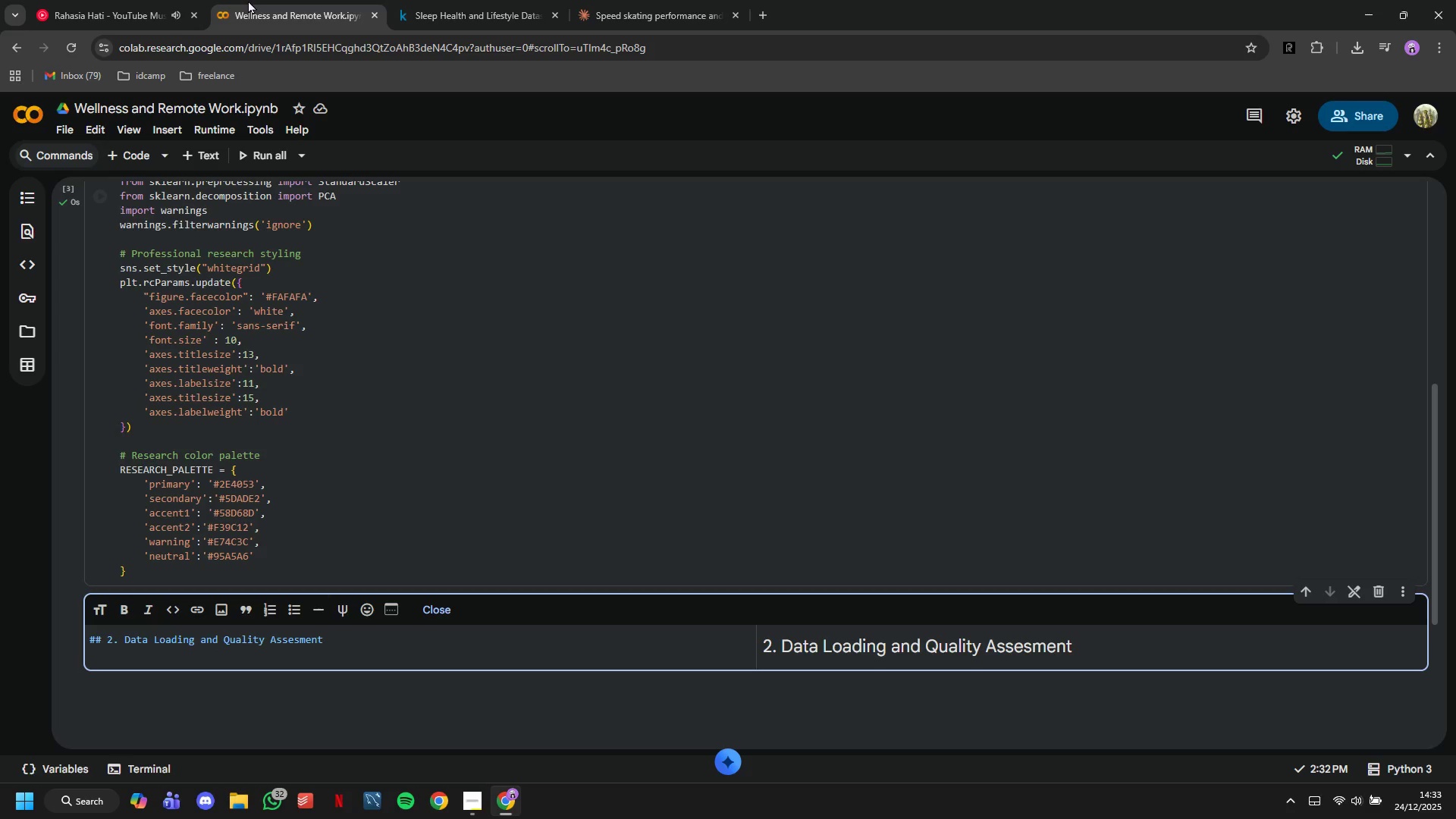 
left_click([149, 144])
 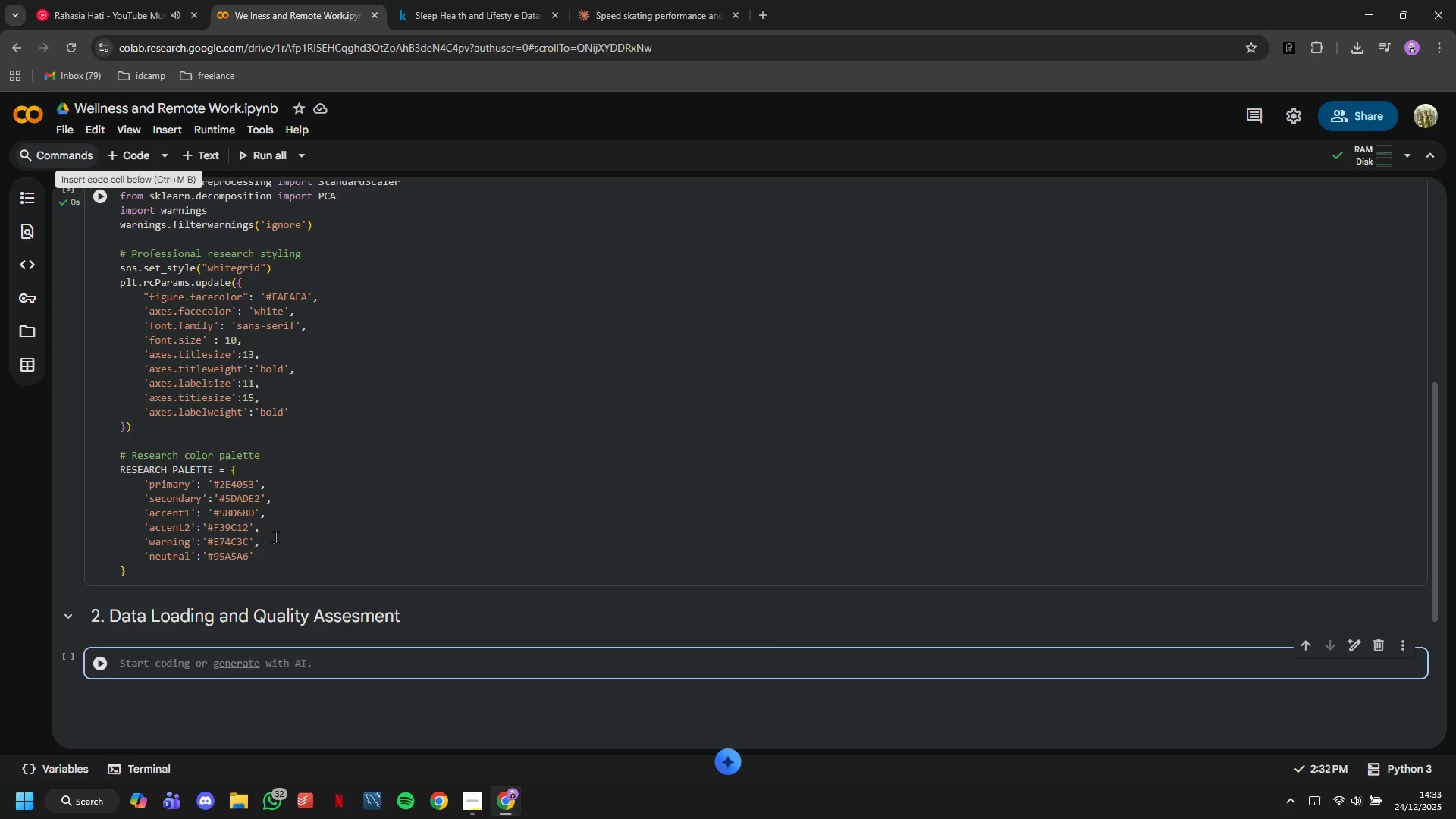 
scroll: coordinate [318, 523], scroll_direction: up, amount: 6.0
 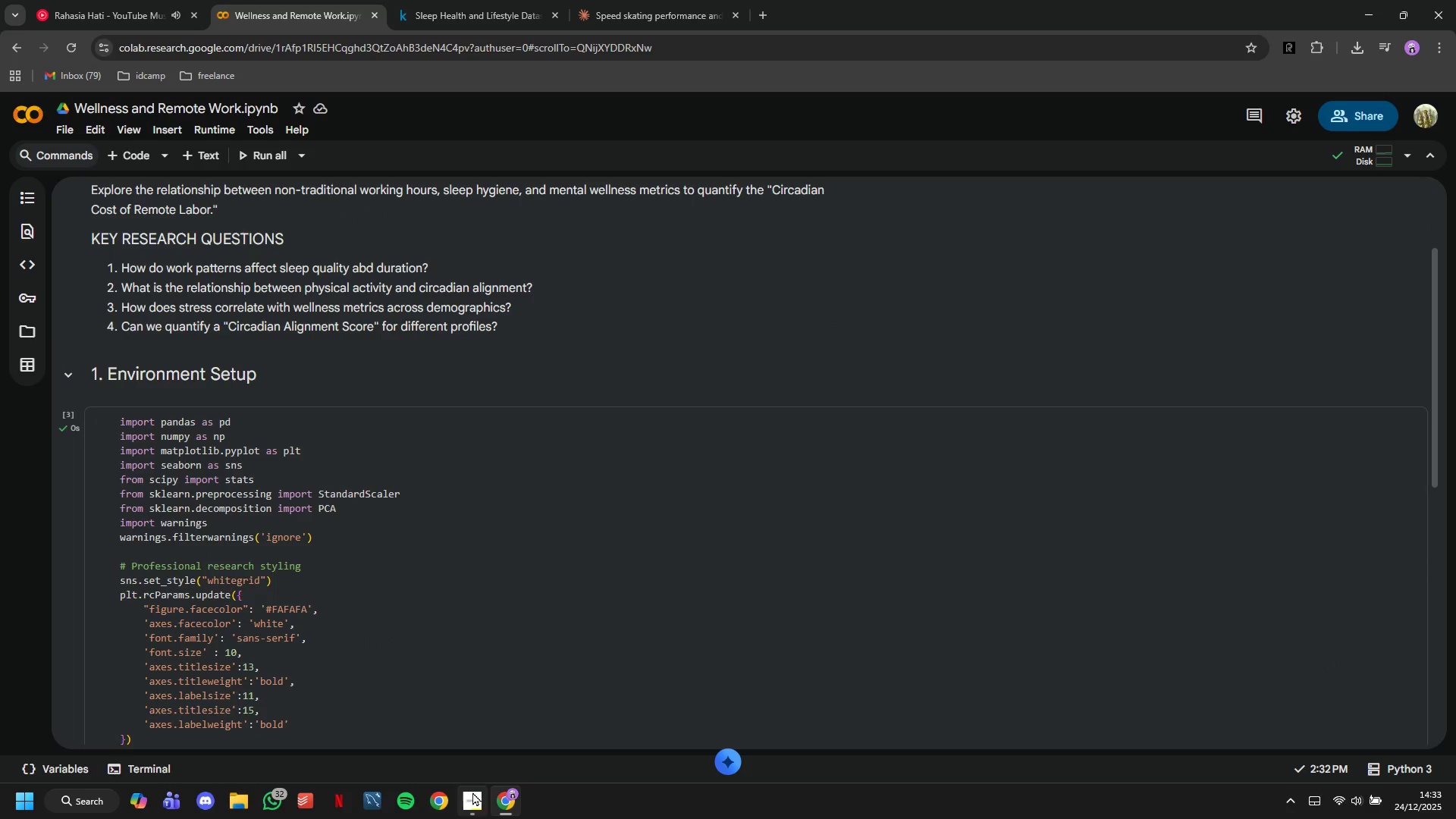 
left_click([472, 792])